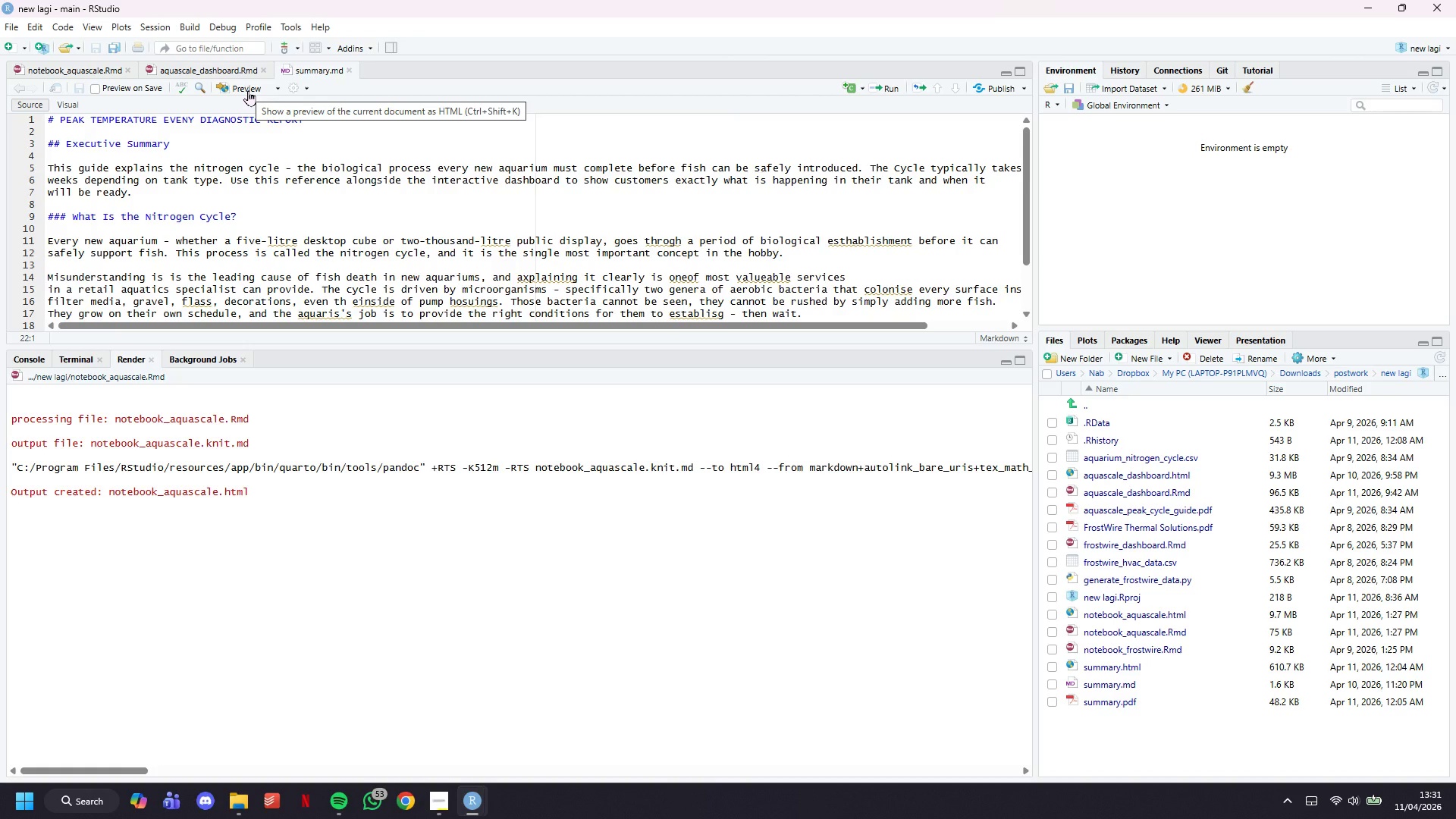 
wait(6.05)
 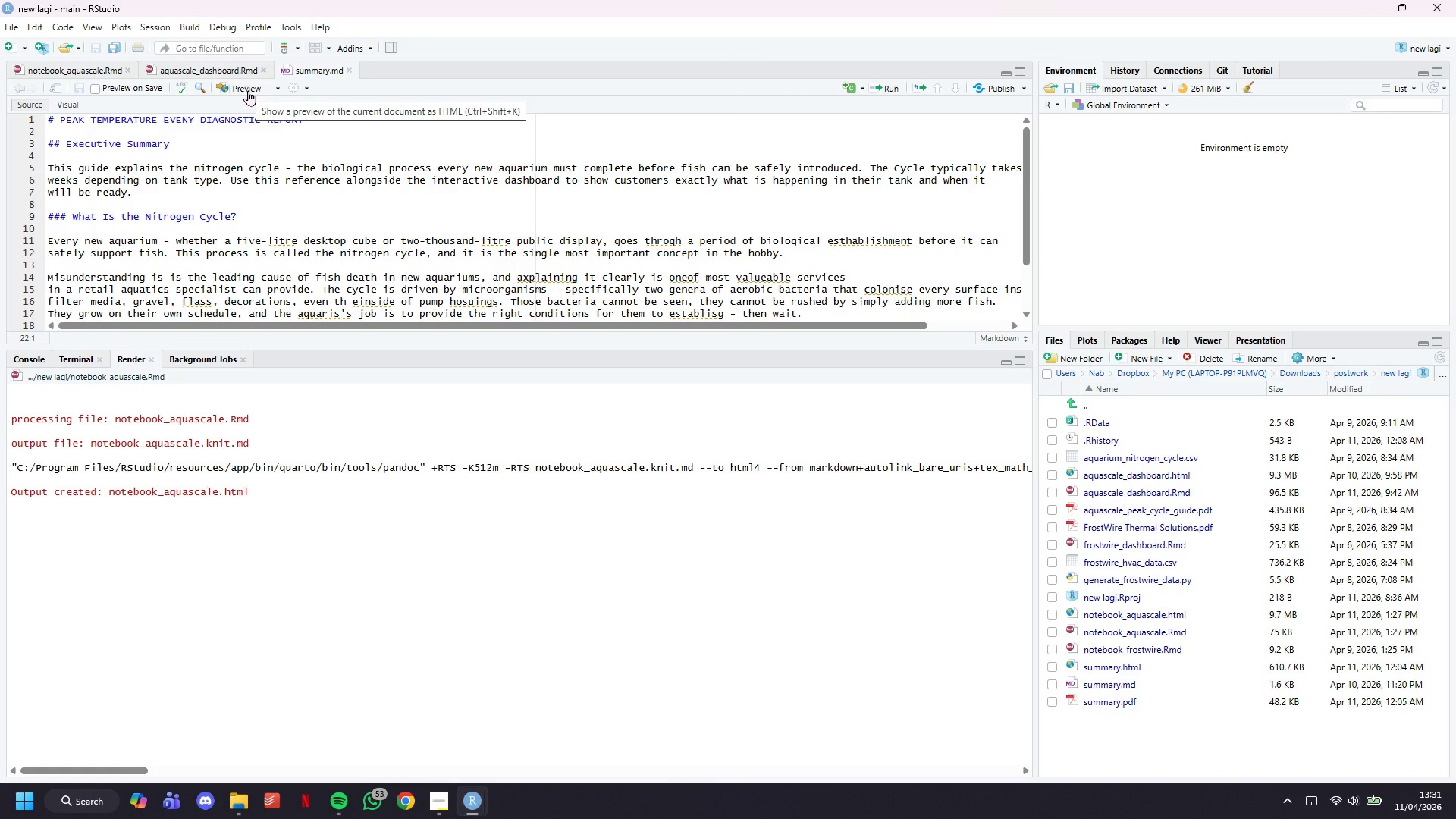 
scroll: coordinate [303, 231], scroll_direction: down, amount: 4.0
 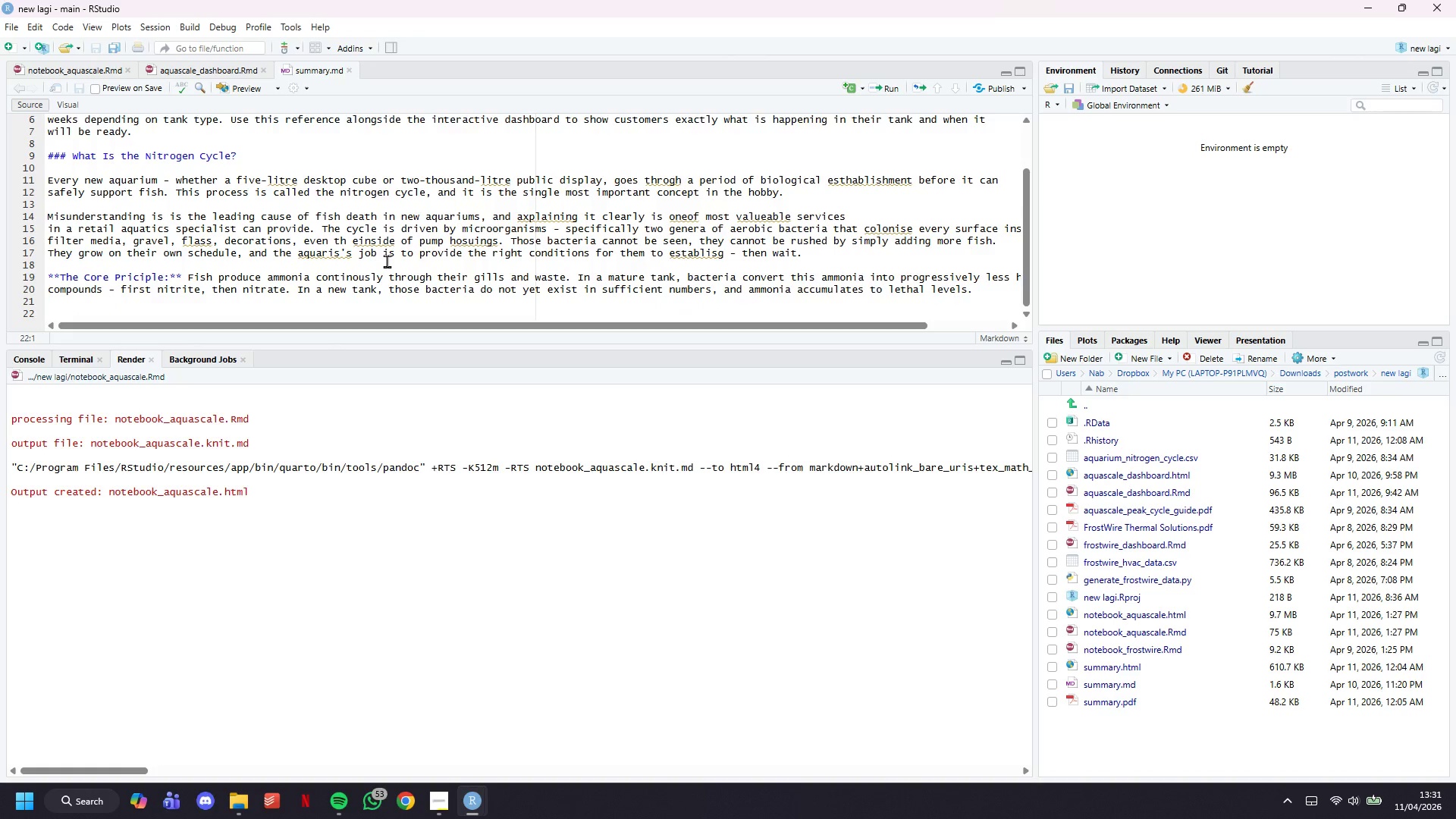 
key(Enter)
 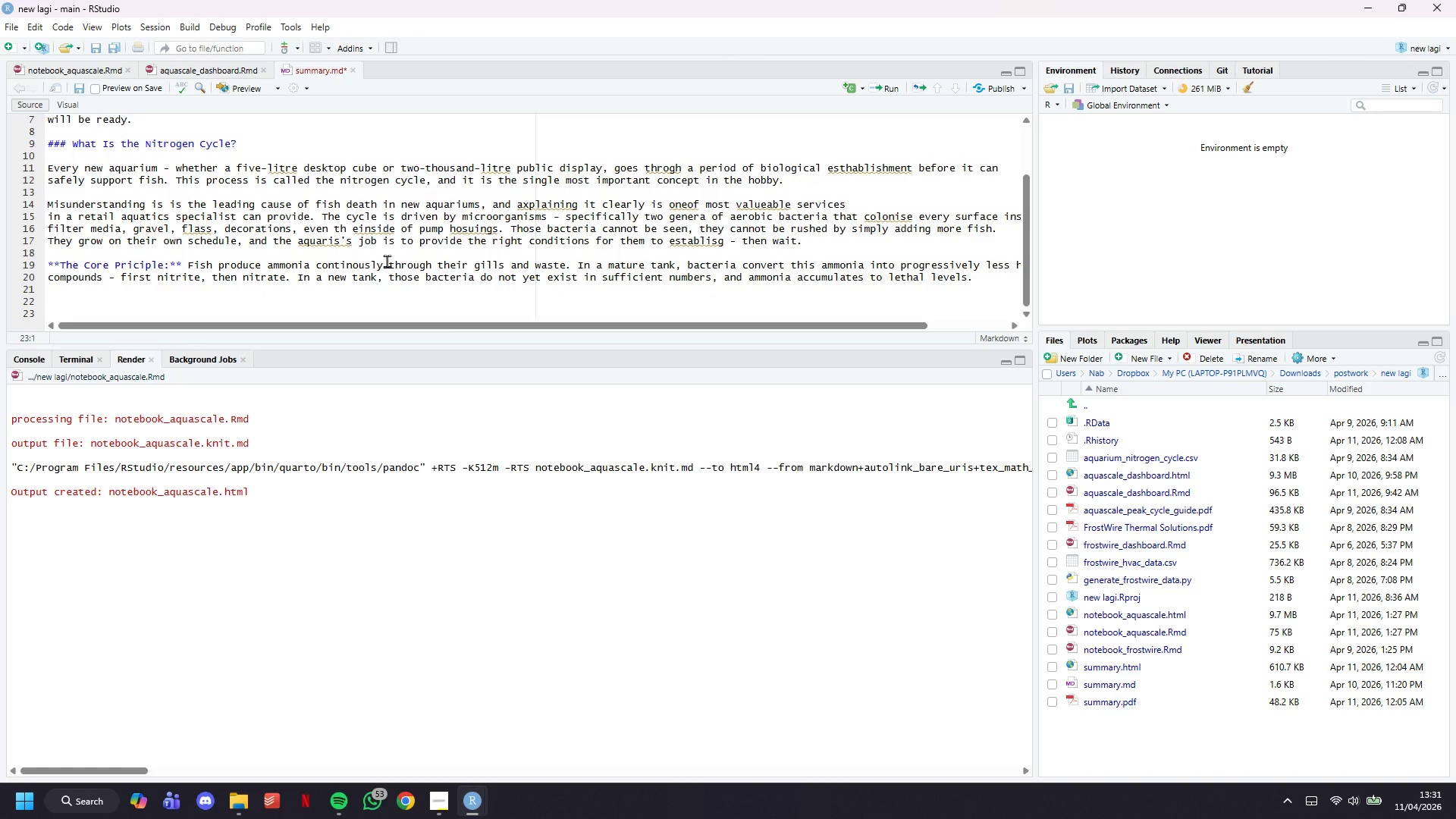 
type(The Three Key Compounds)
 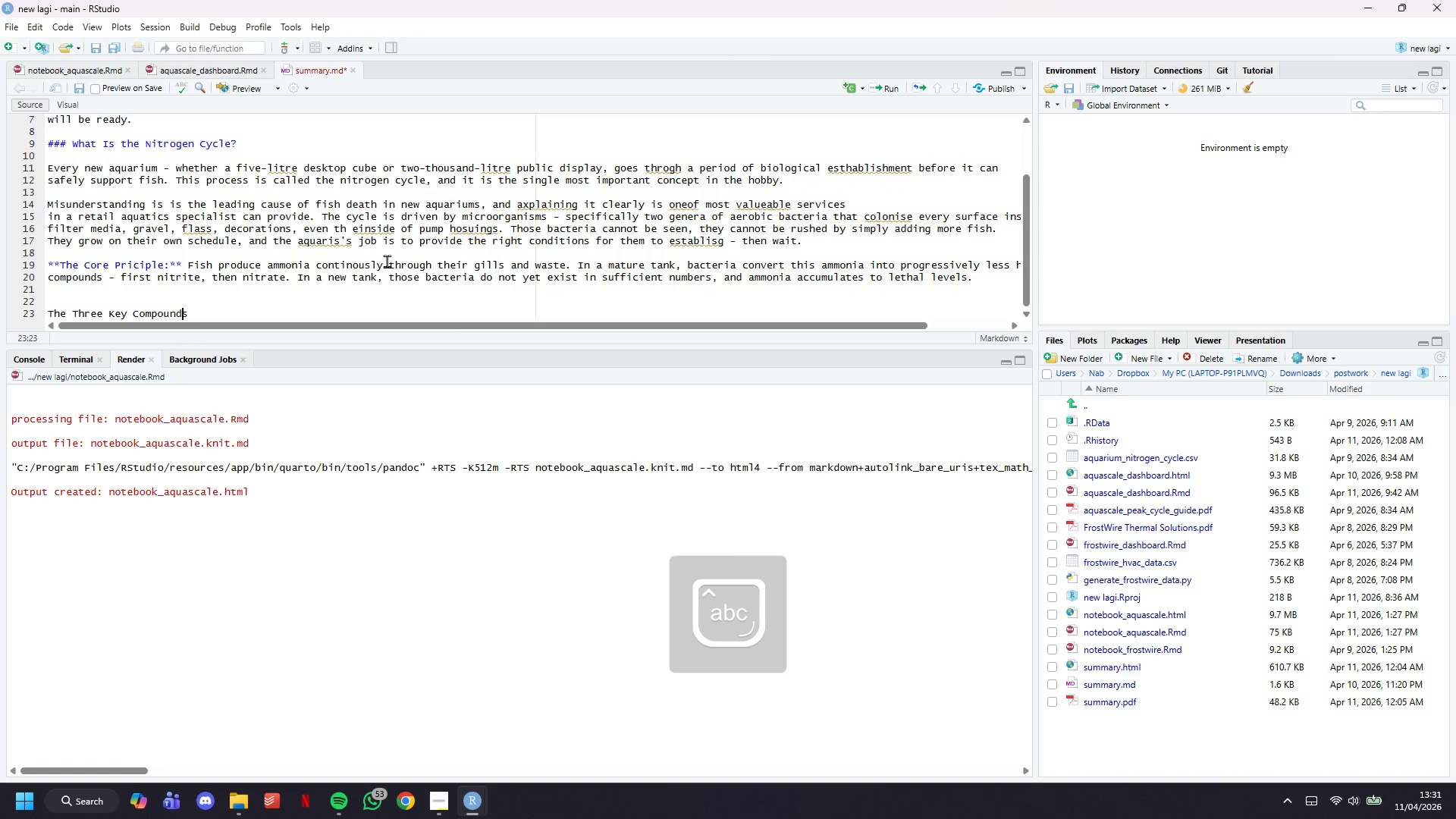 
hold_key(key=ArrowLeft, duration=1.0)
 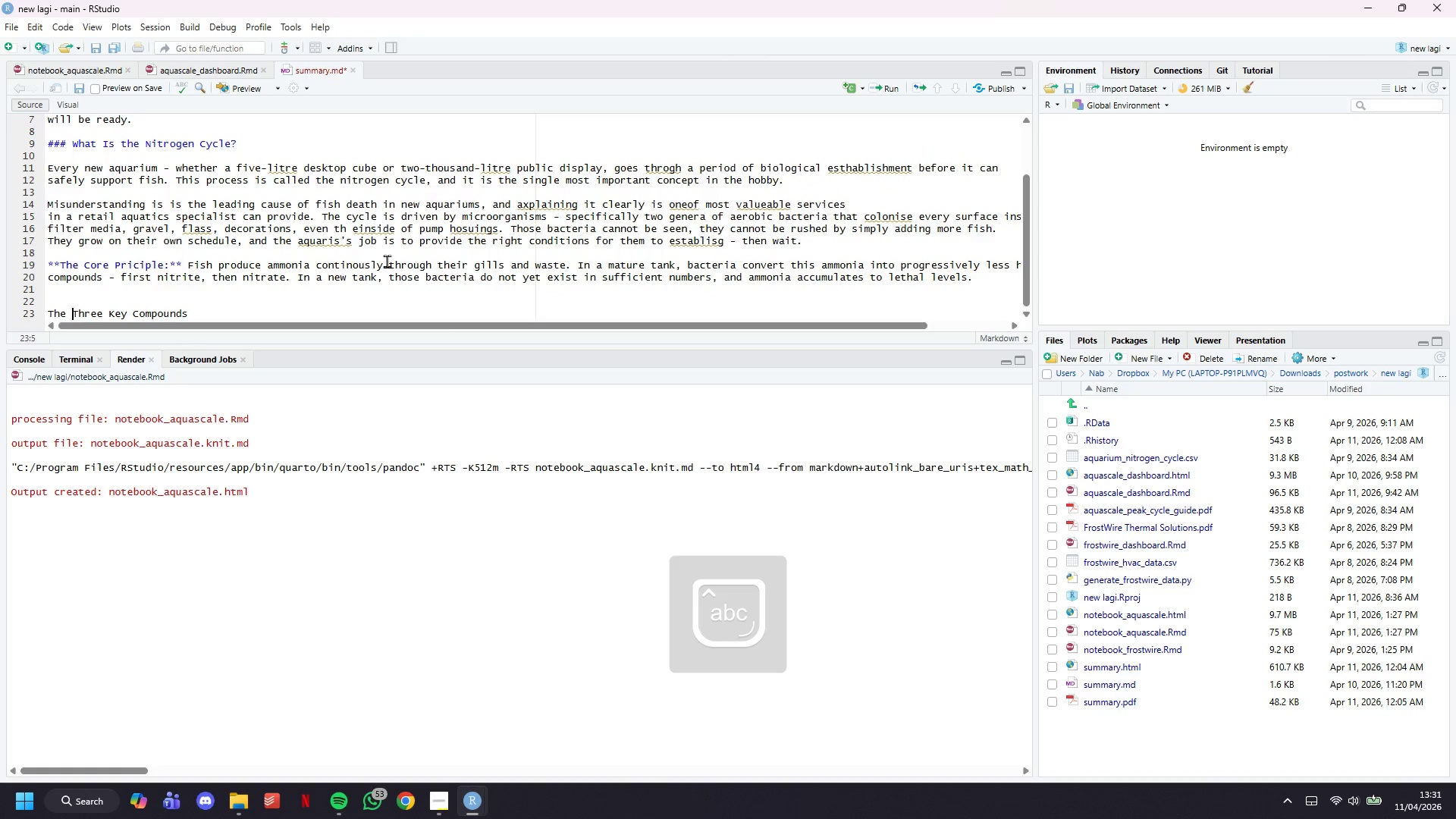 
key(ArrowLeft)
 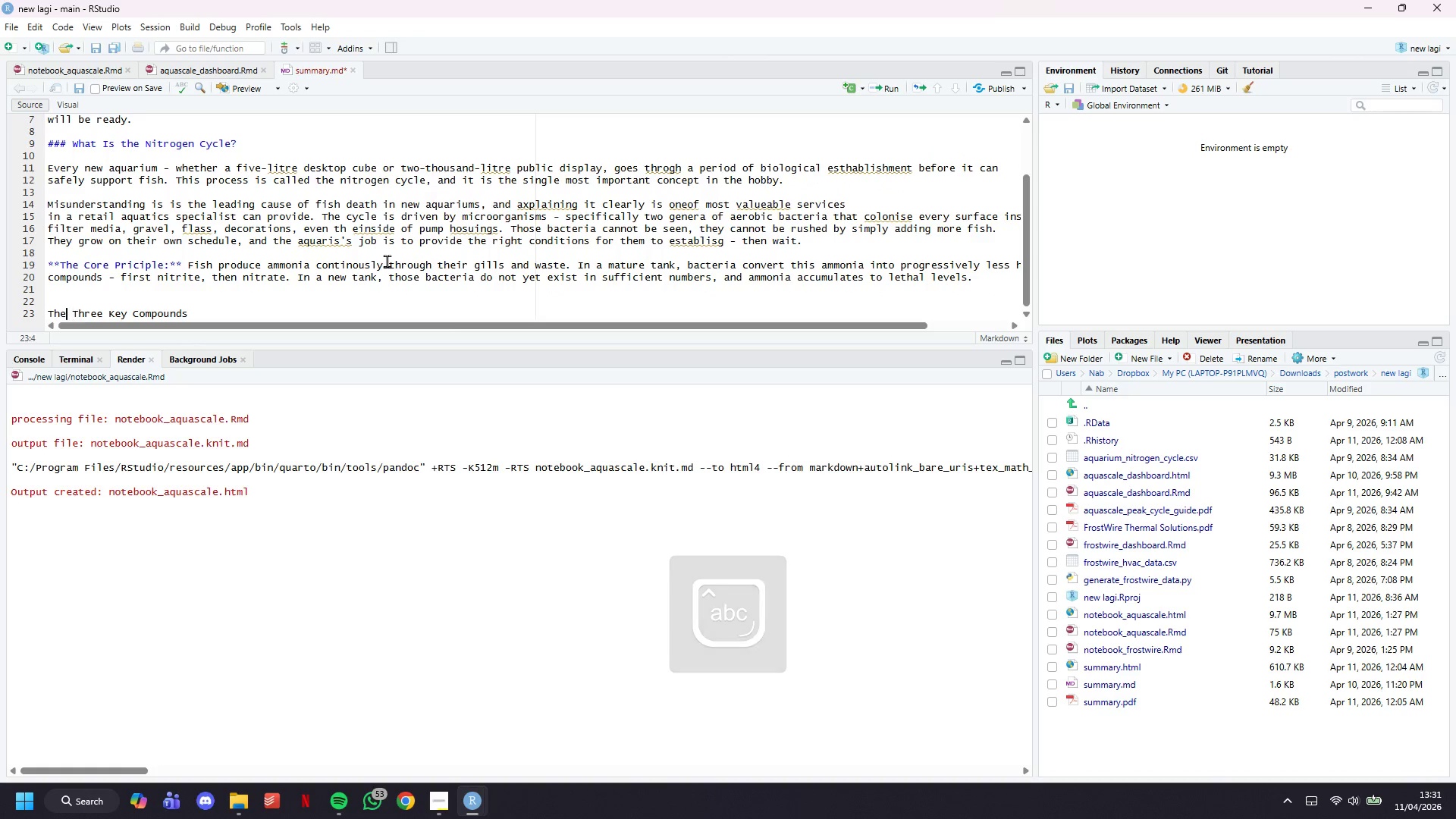 
key(ArrowLeft)
 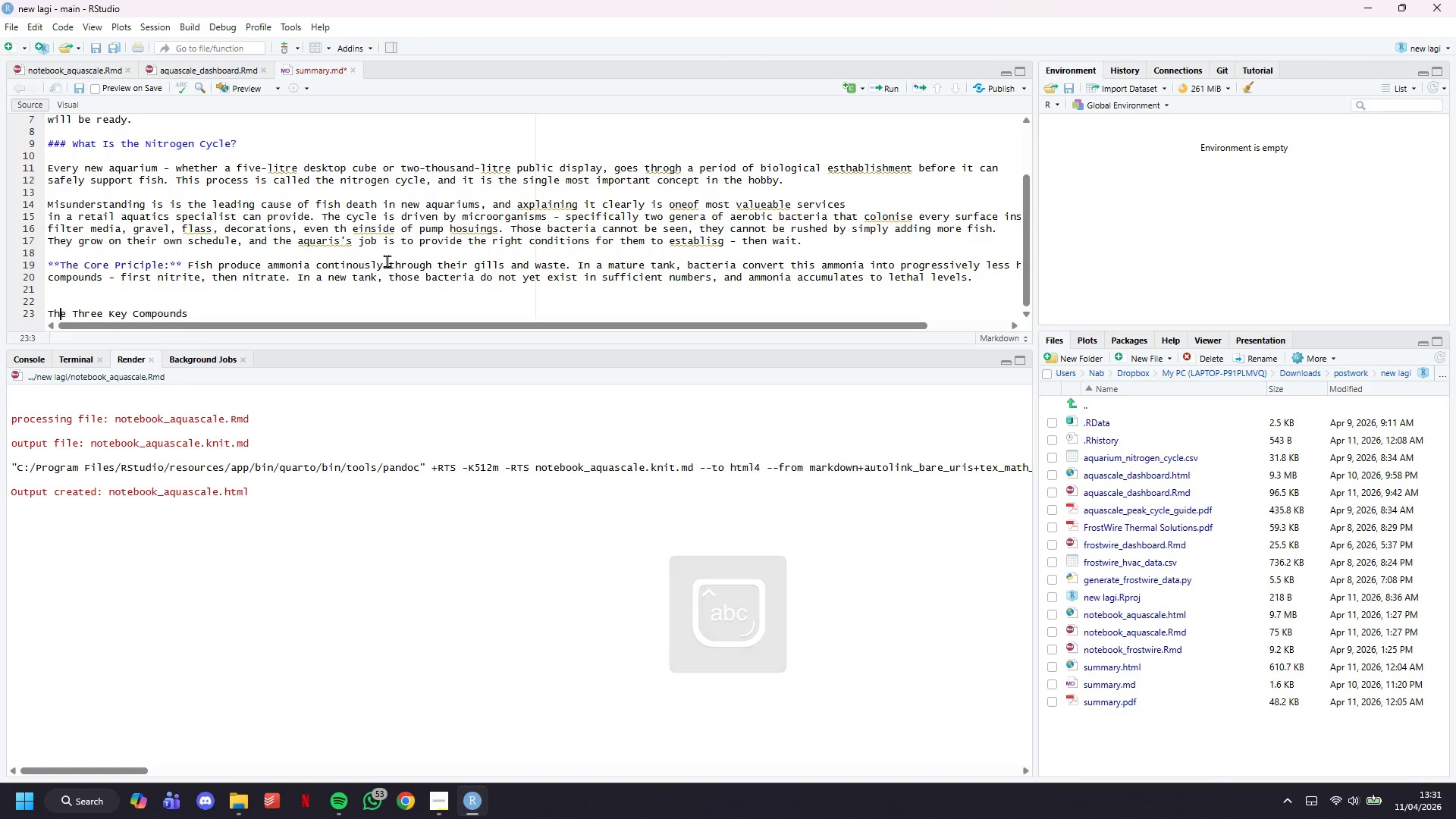 
key(ArrowLeft)
 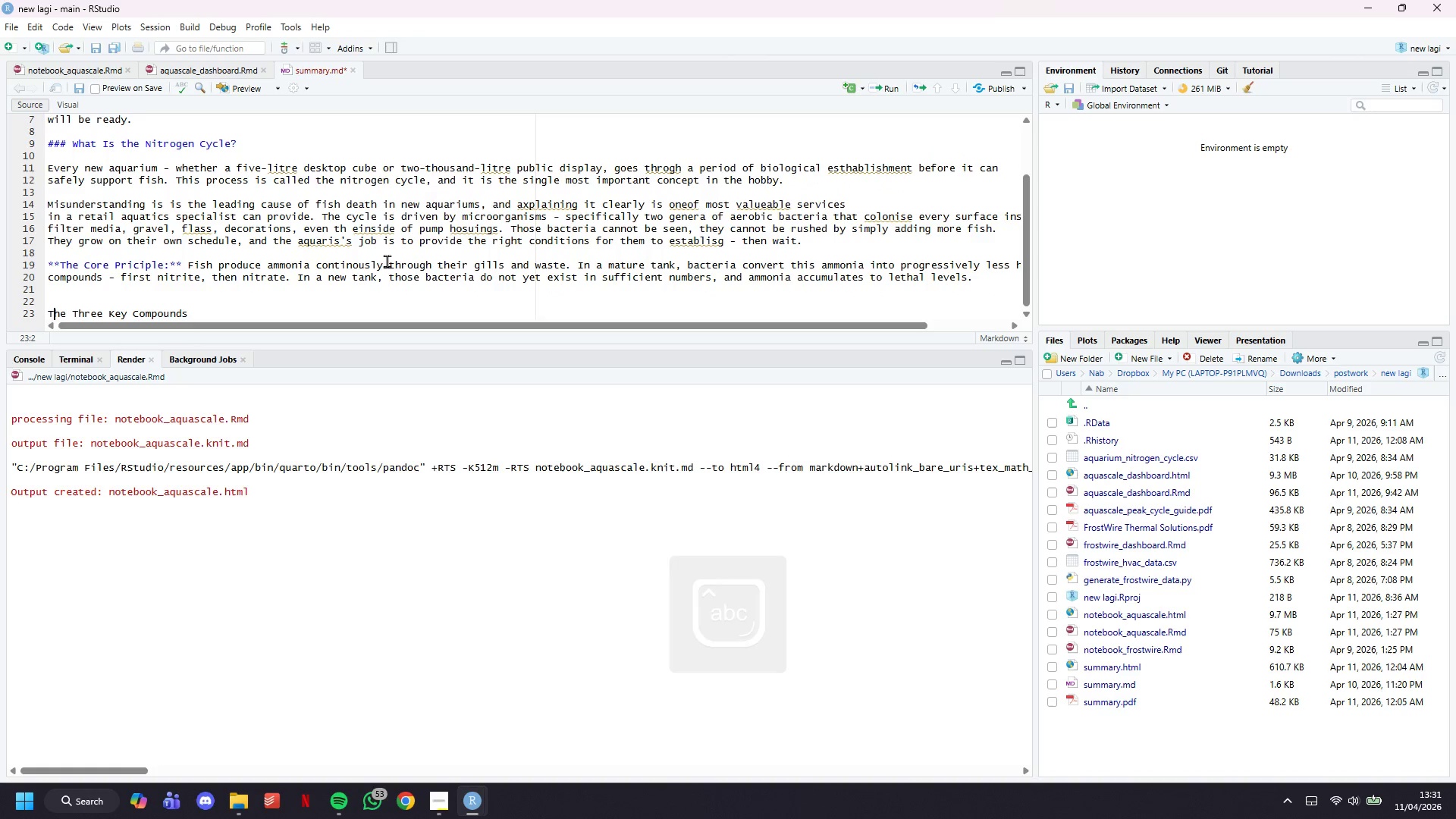 
key(ArrowLeft)
 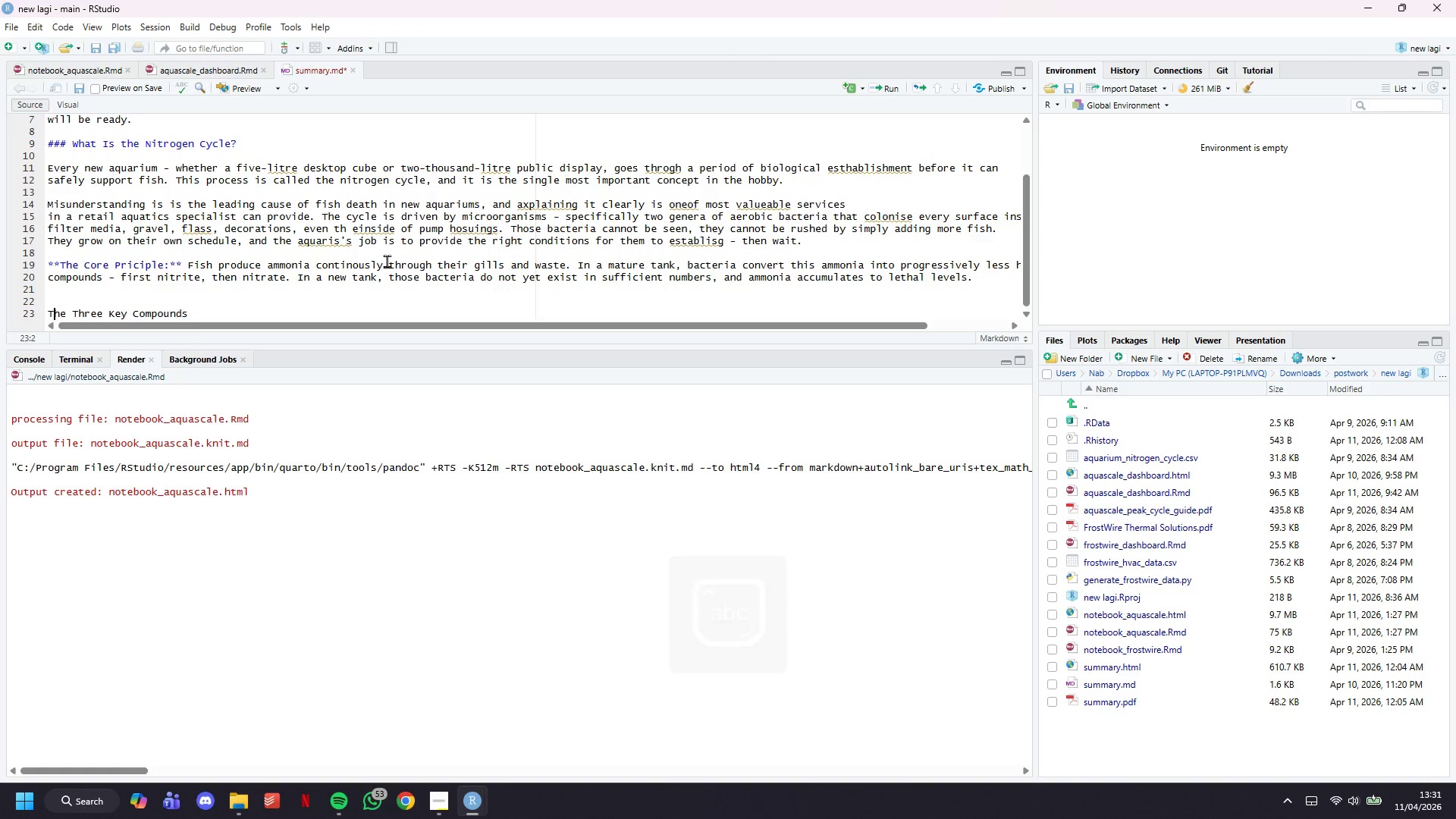 
key(ArrowLeft)
 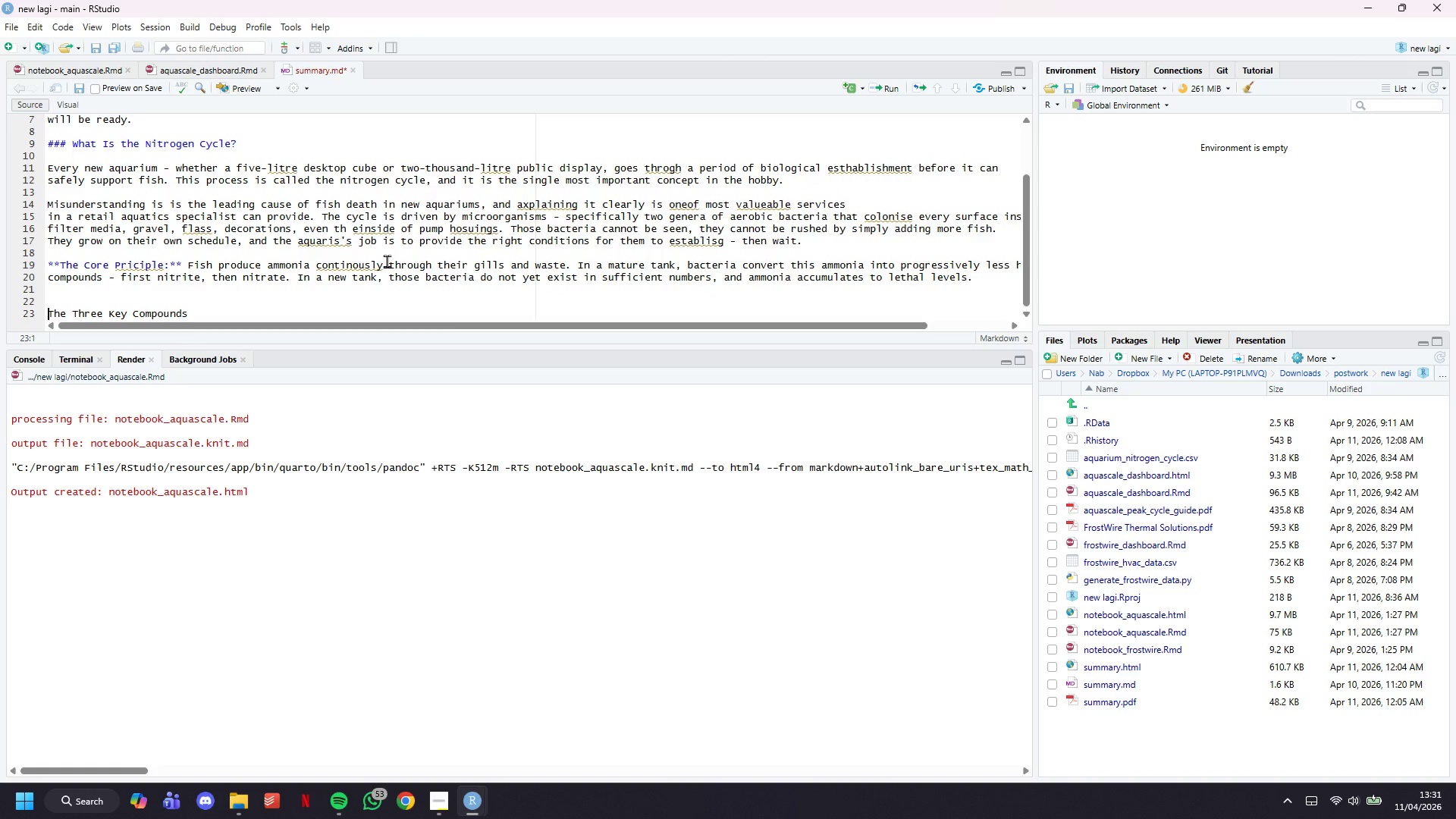 
hold_key(key=ShiftLeft, duration=1.51)
 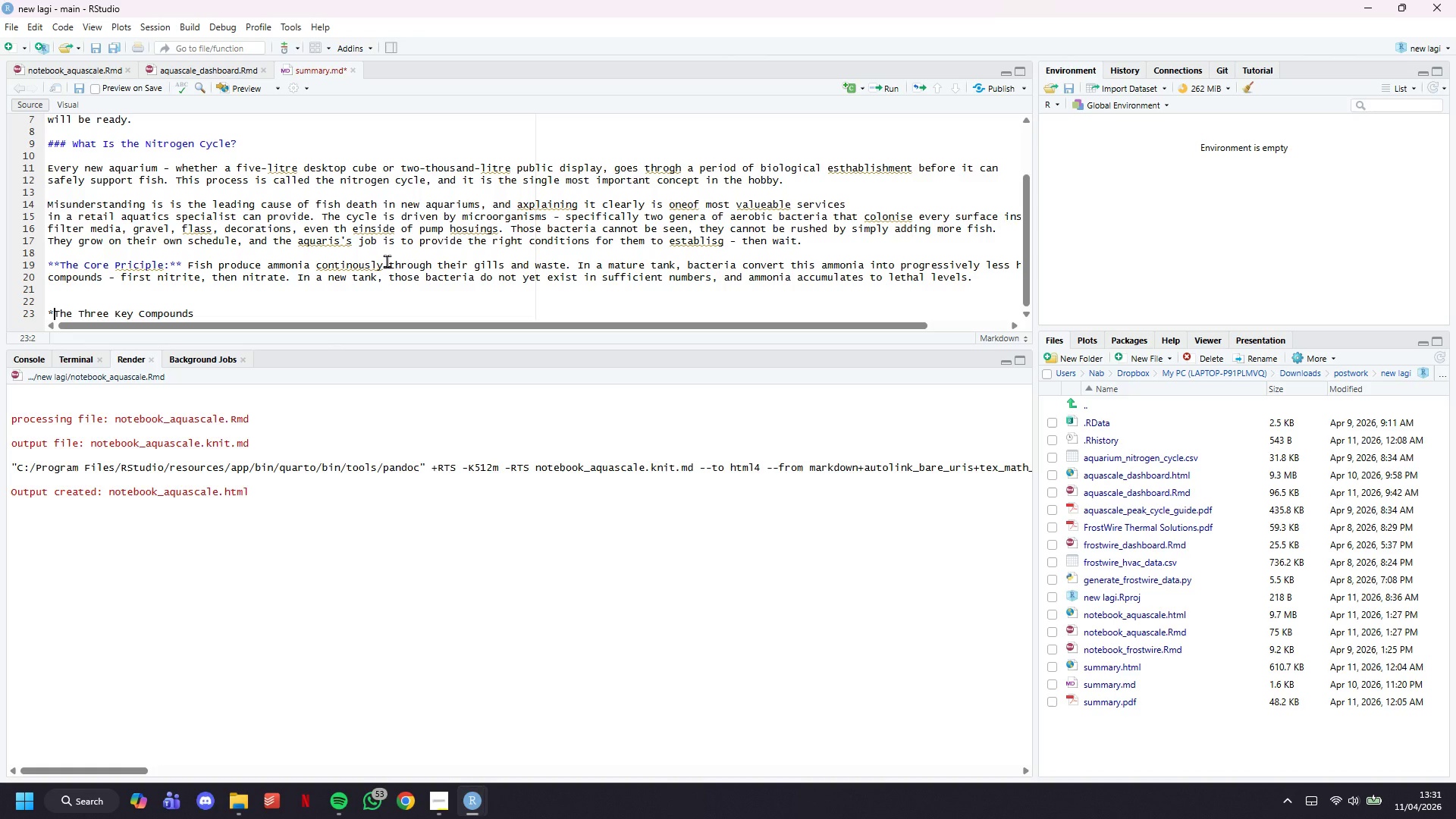 
key(Shift+8)
 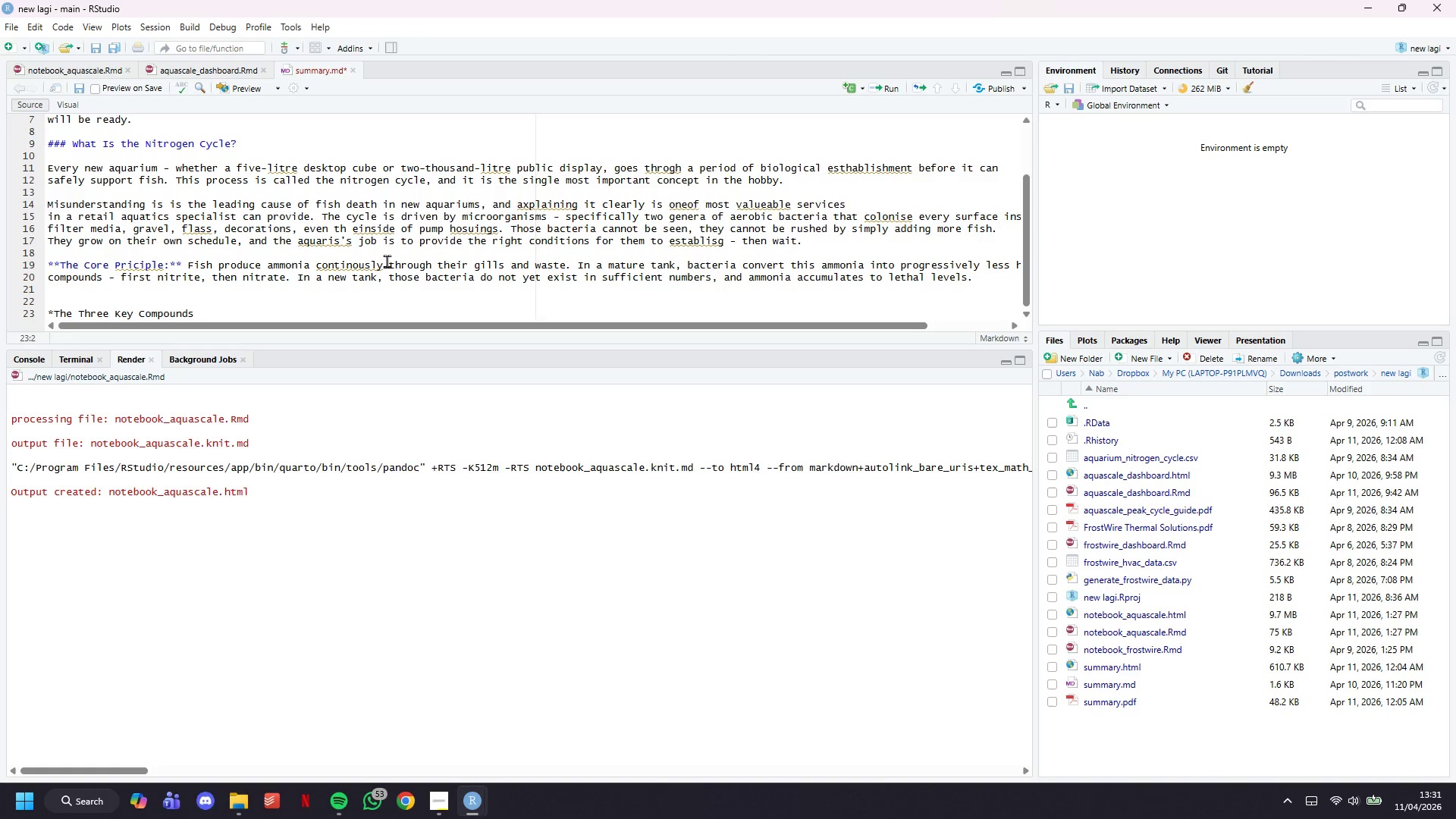 
key(ArrowDown)
 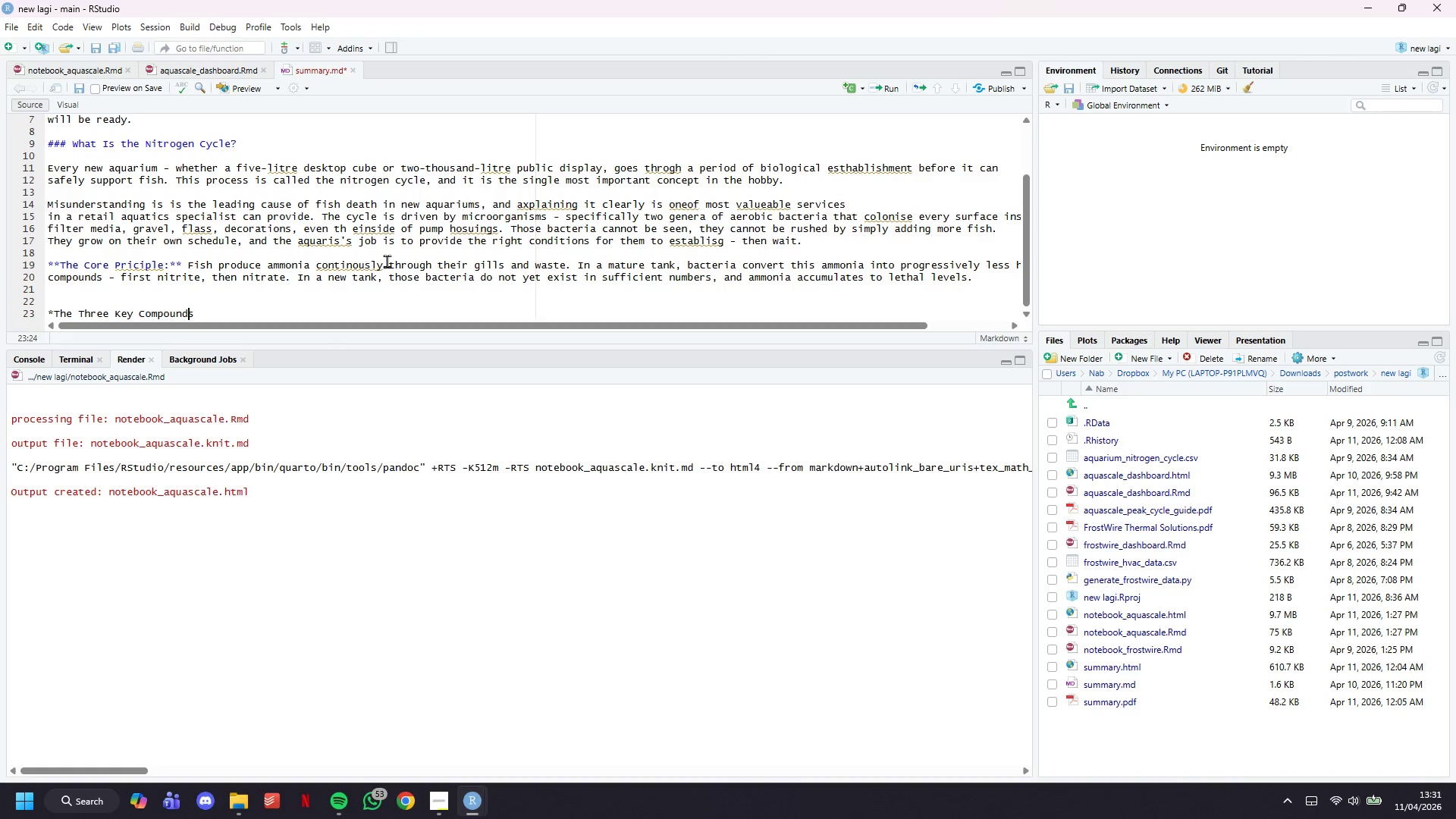 
key(ArrowLeft)
 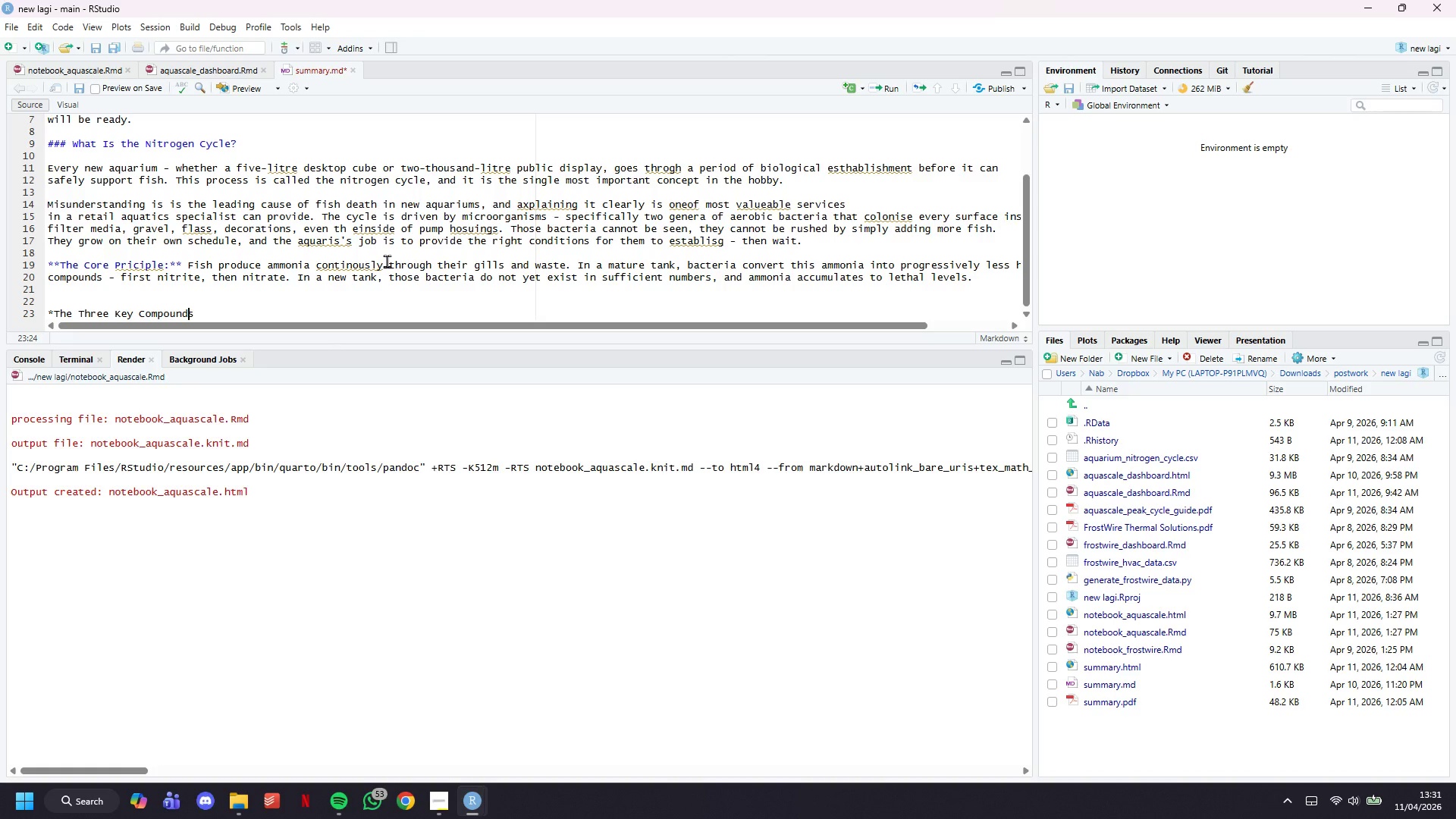 
key(ArrowRight)
 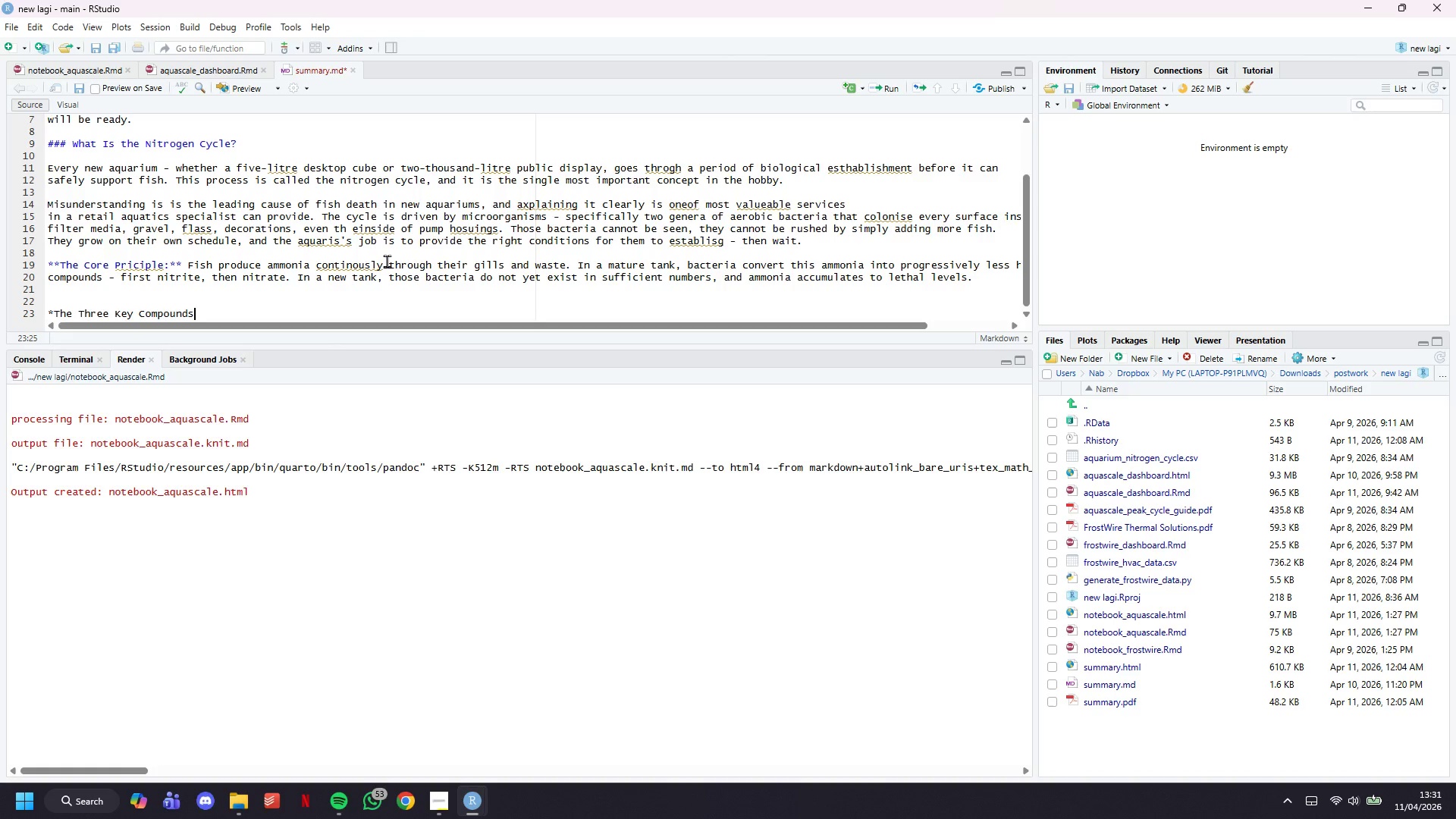 
key(Shift+8)
 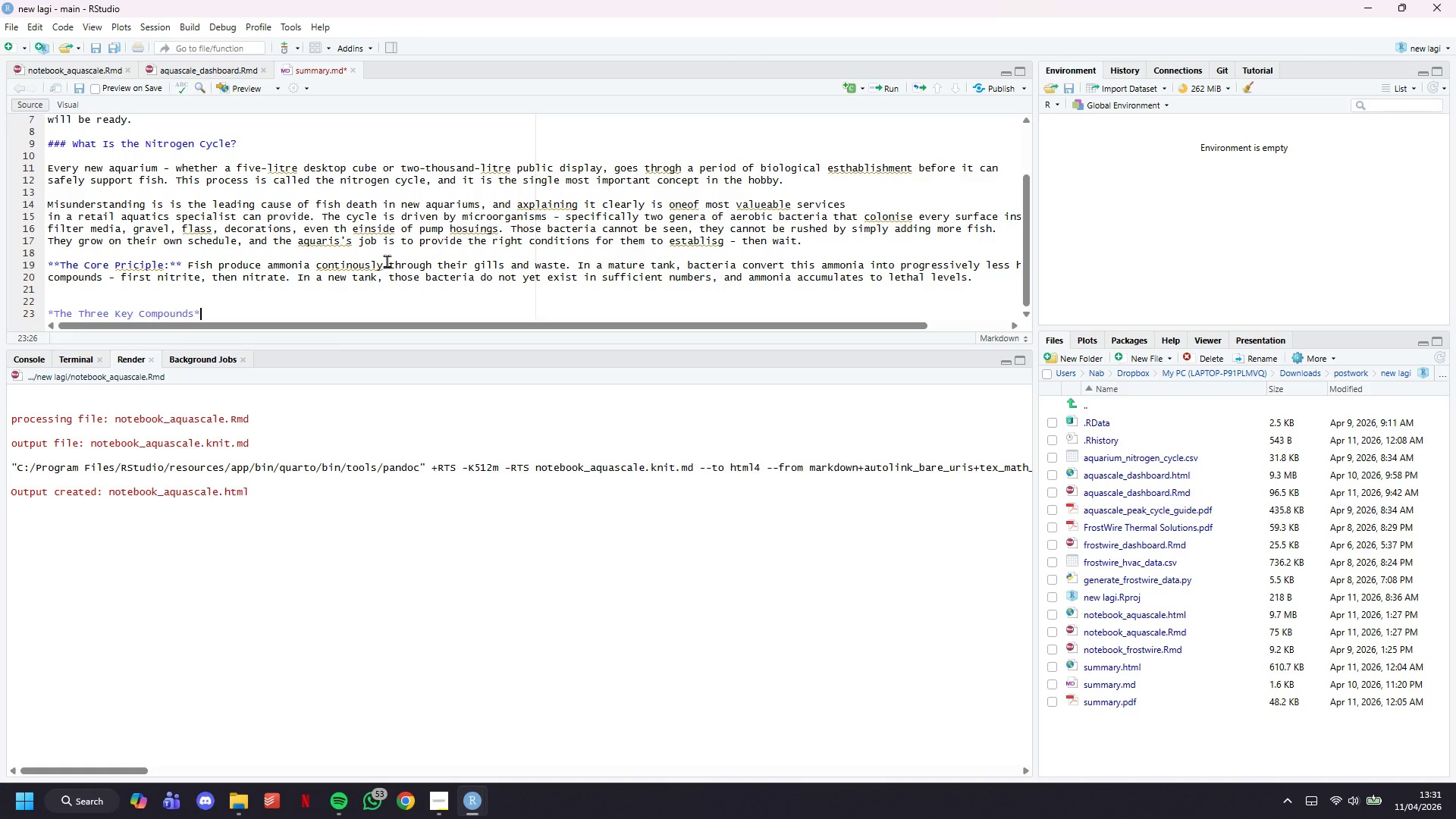 
key(Enter)
 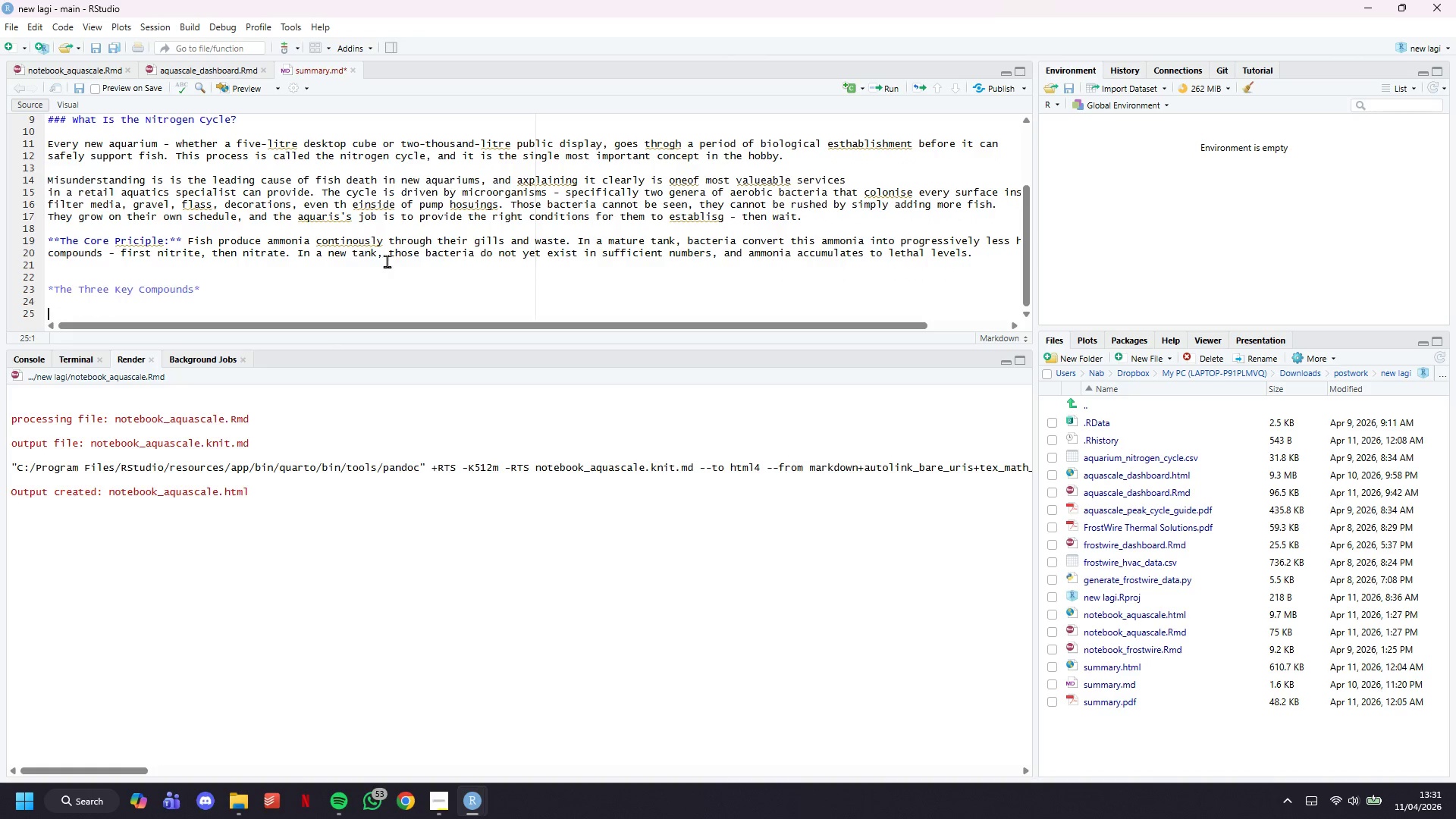 
key(Enter)
 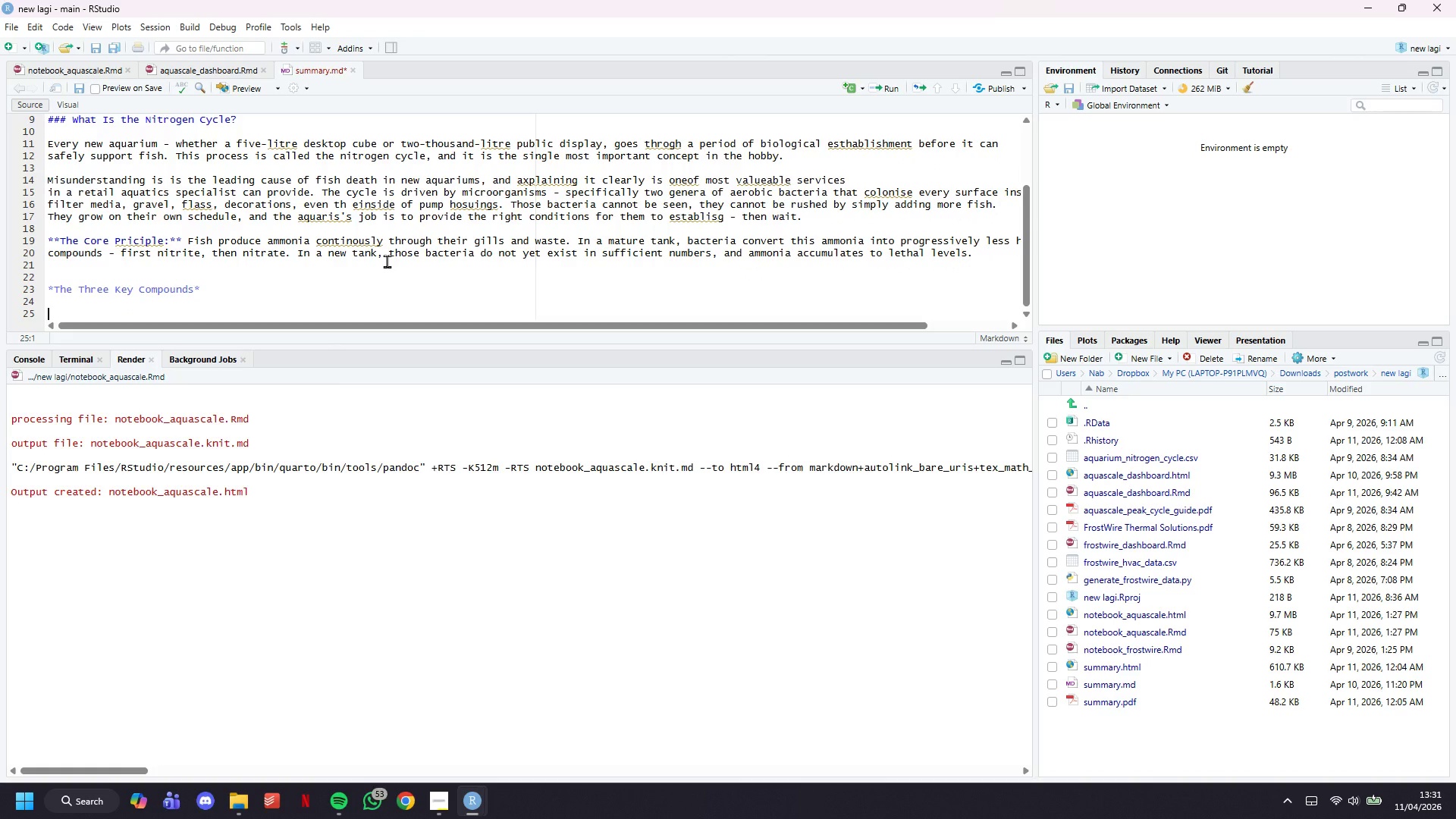 
type(Im)
key(Backspace)
key(Backspace)
type(Understanding what ammonia, nitrite, and nitrate actually are - and why they matter at different stages 0)
key(Backspace)
type(- is the foundation of this guide. Ec)
key(Backspace)
type(ach compound )
key(Backspace)
key(Backspace)
key(Backspace)
key(Backspace)
type(und has a different)
 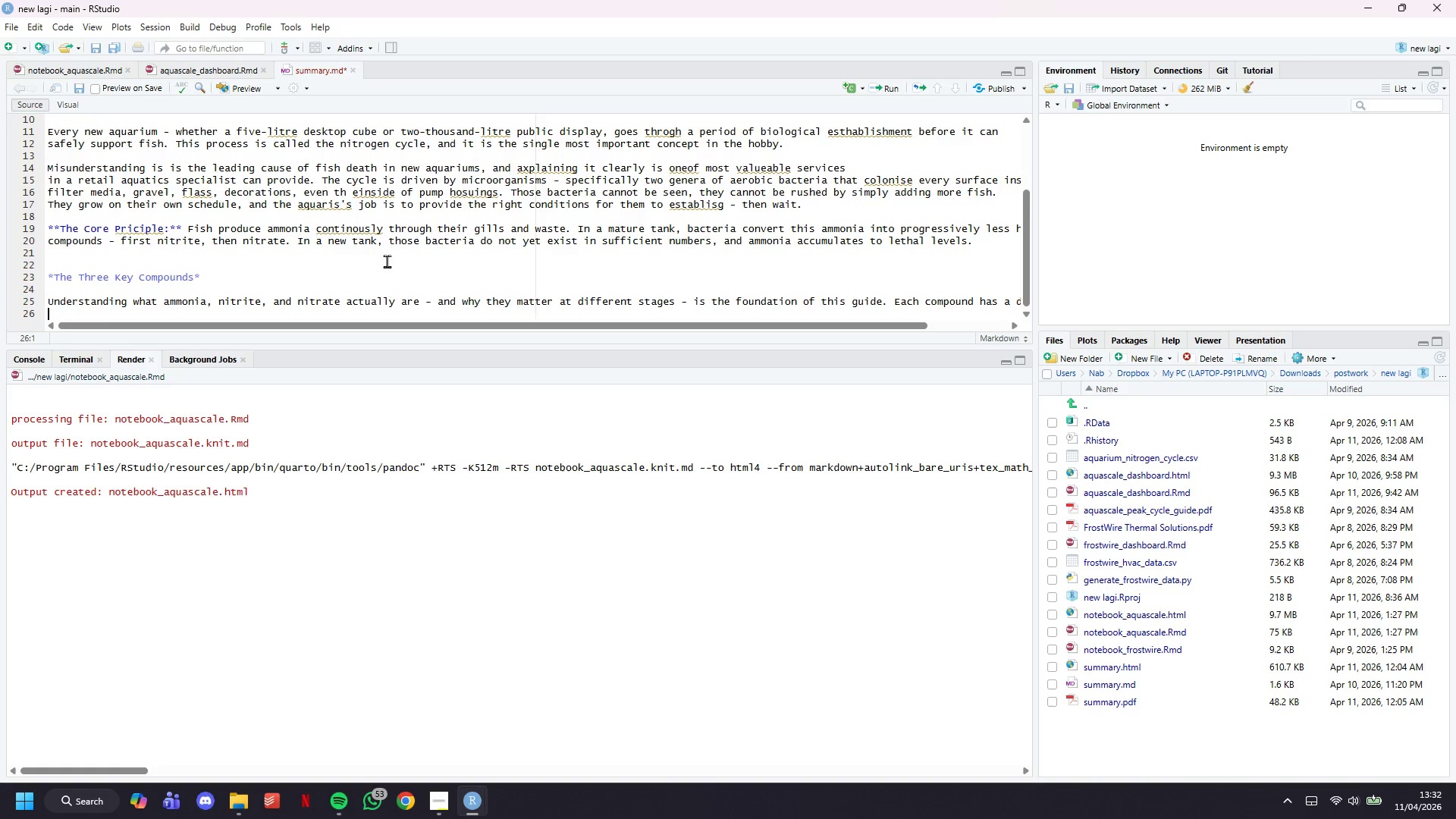 
key(Enter)
 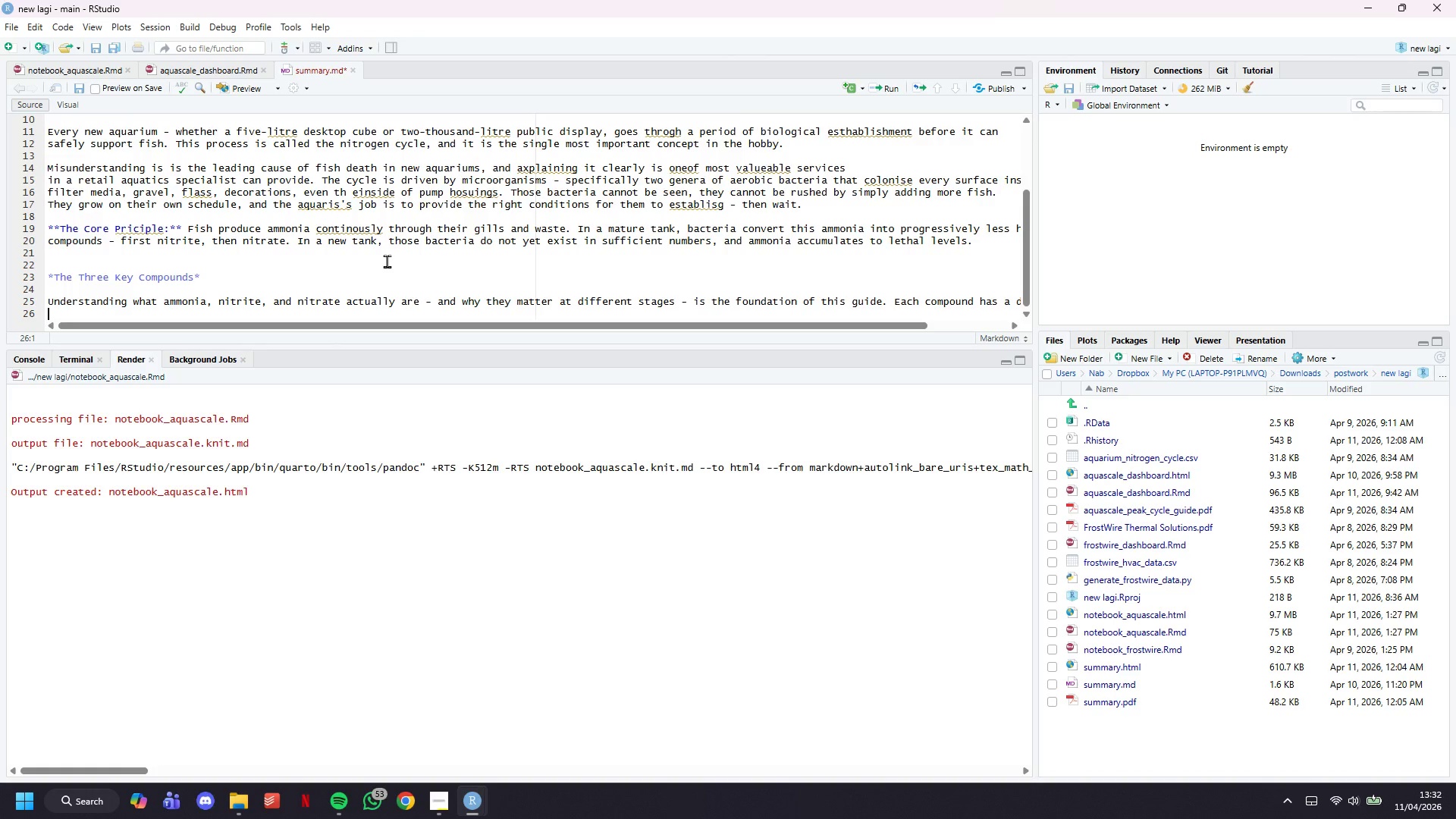 
type(source, a different toxicity profile, and a different relationship to the ta)
key(Backspace)
key(Backspace)
type(fish cycle.)
 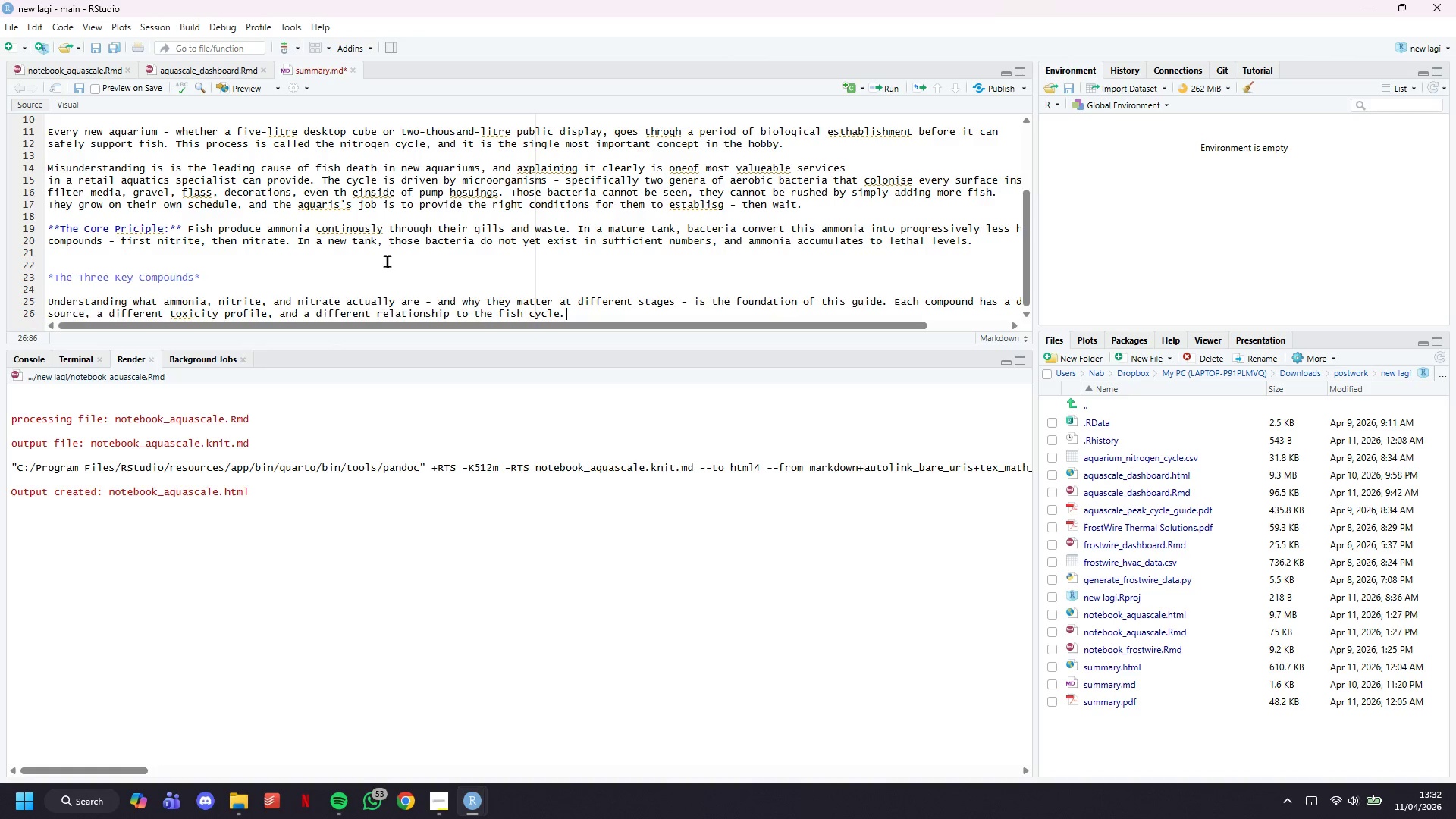 
key(Enter)
 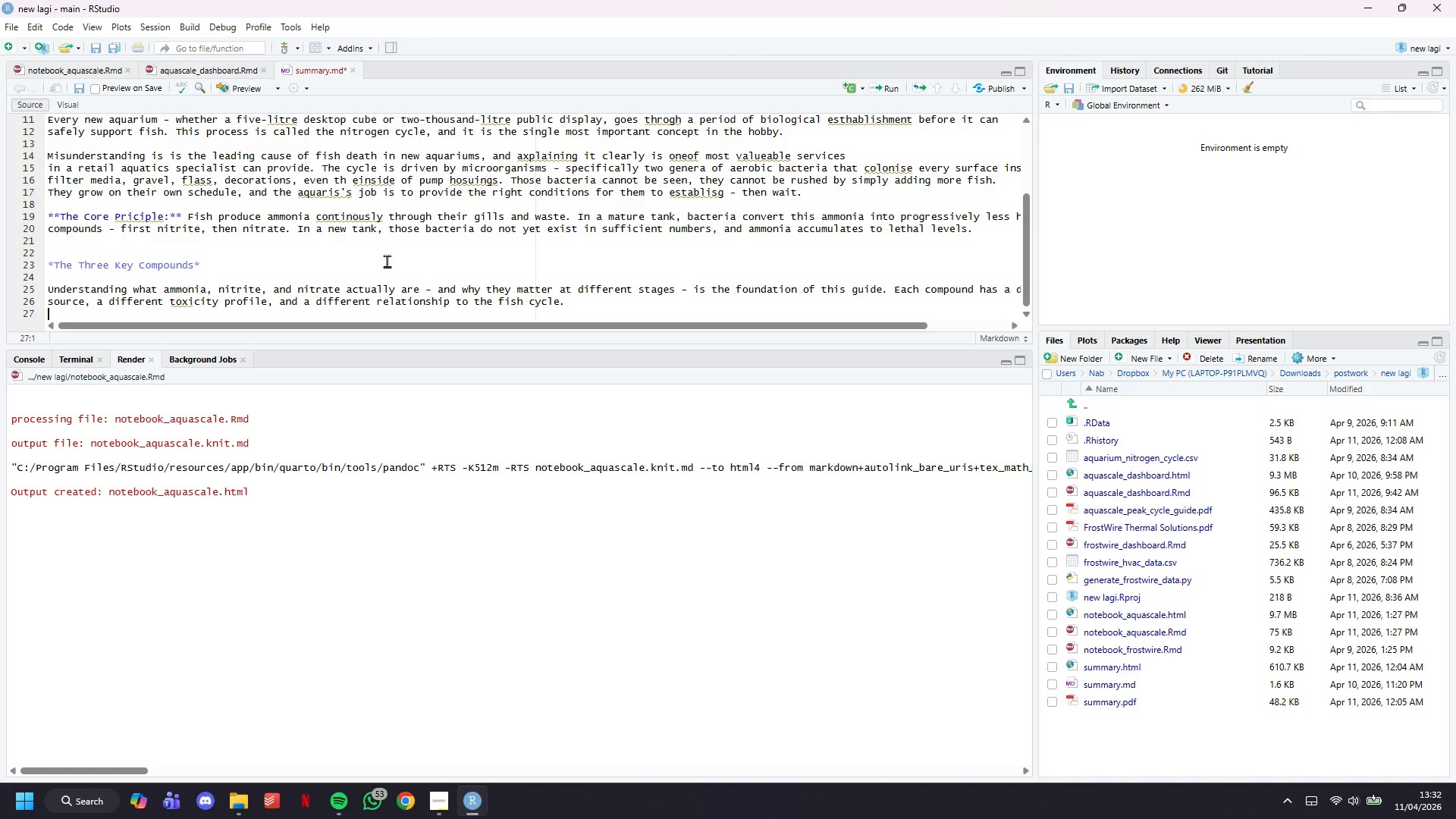 
key(Enter)
 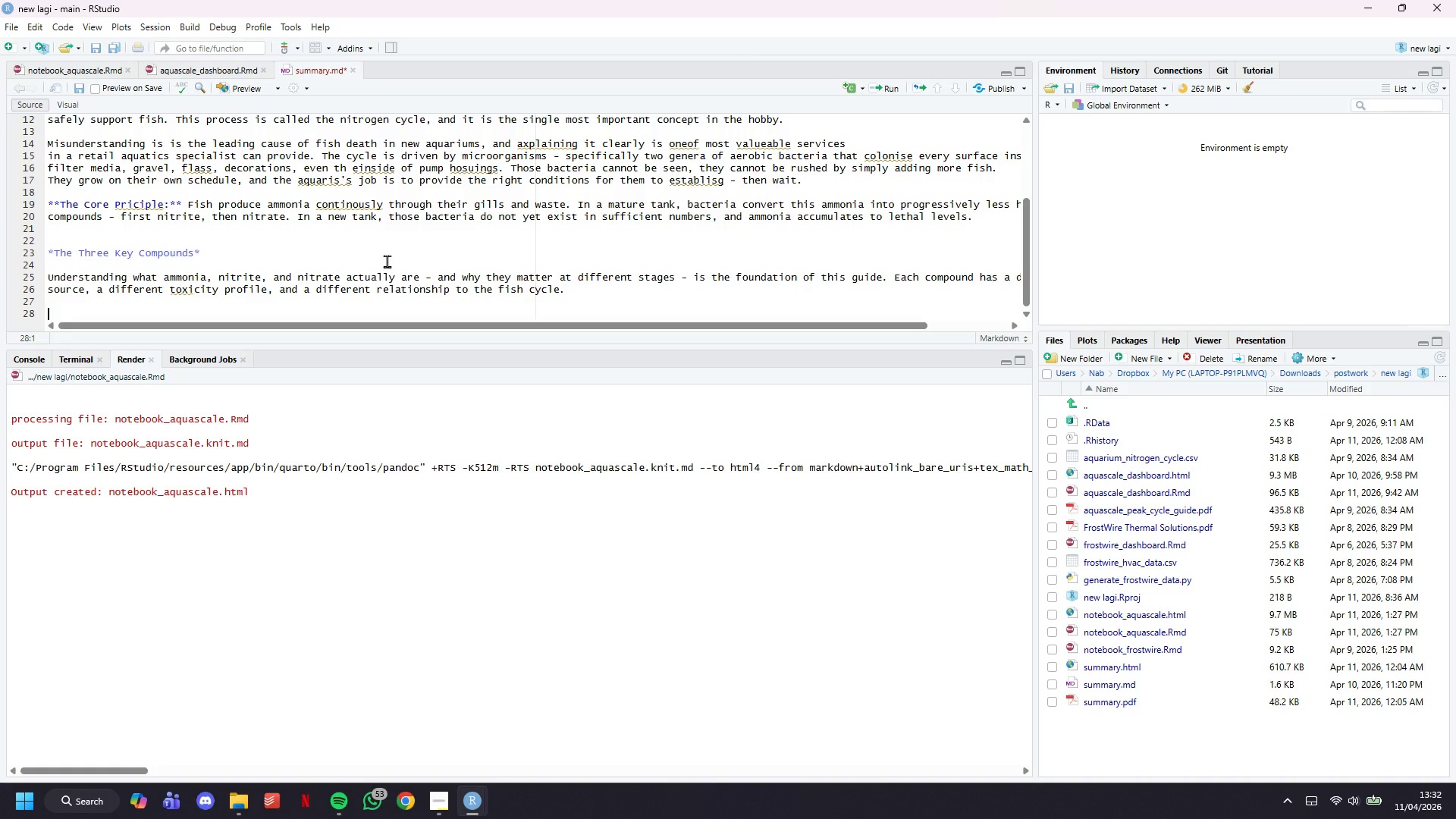 
key(Control+S)
 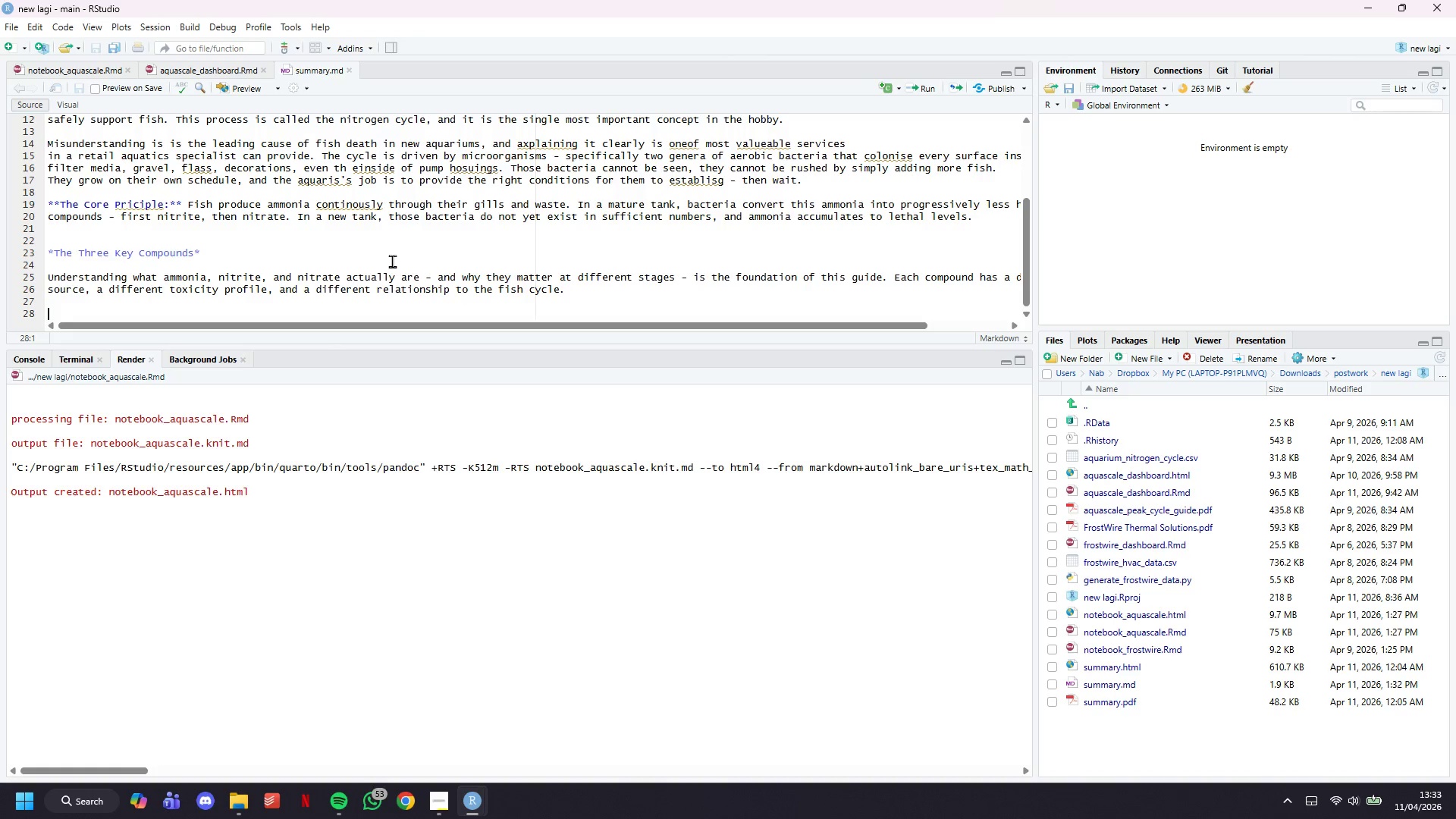 
wait(6.28)
 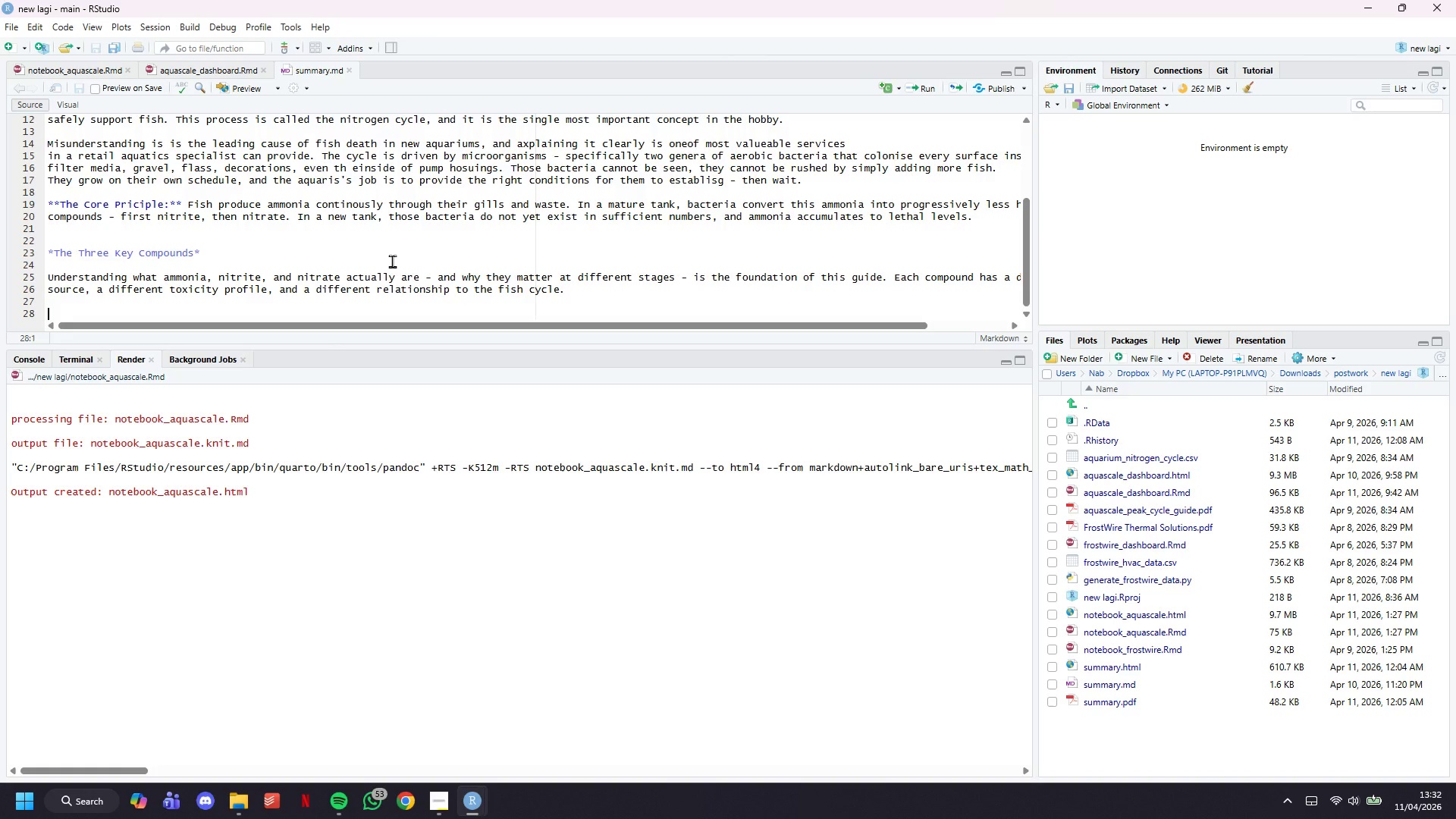 
scroll: coordinate [455, 197], scroll_direction: down, amount: 5.0
 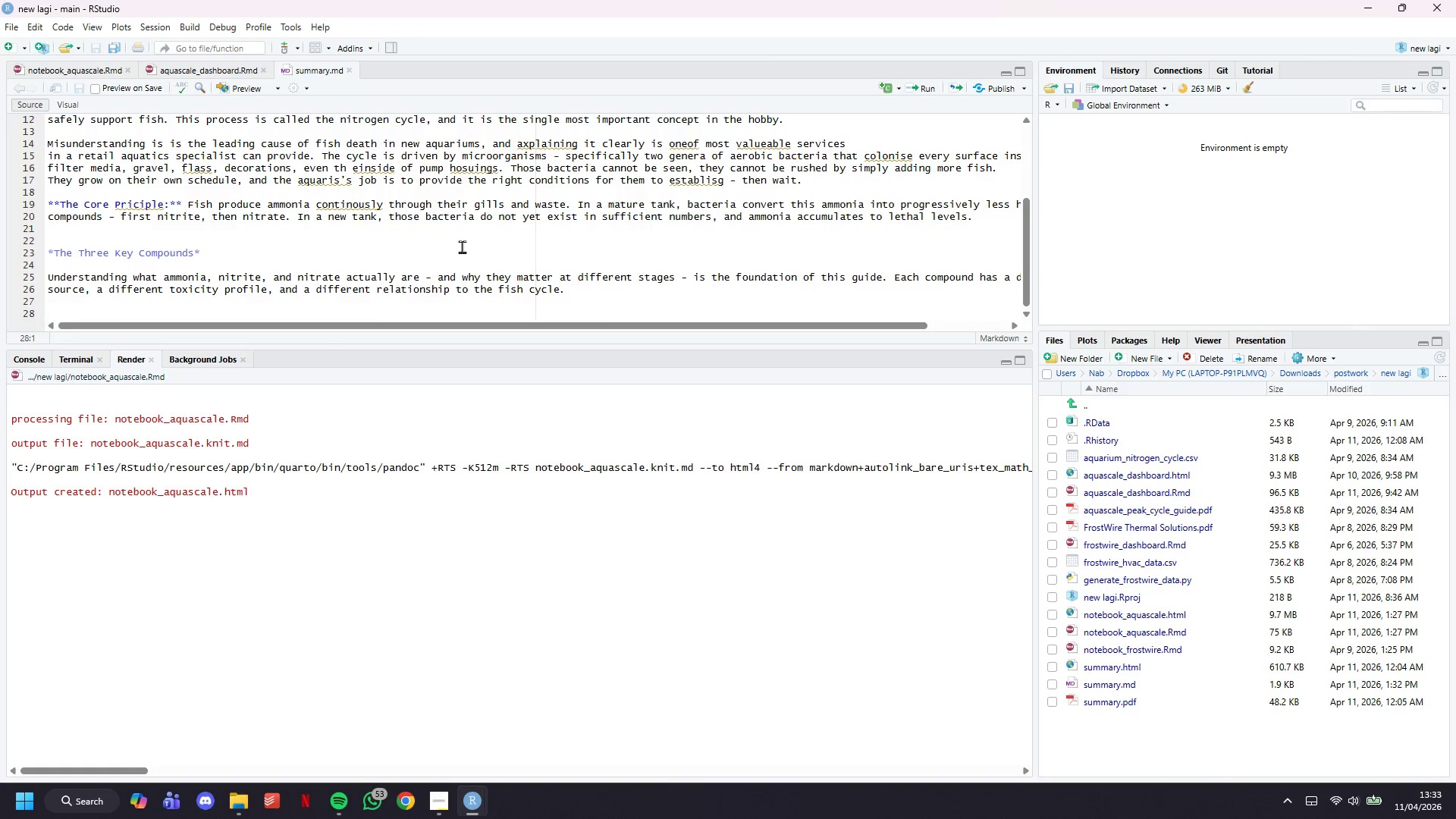 
scroll: coordinate [462, 246], scroll_direction: up, amount: 3.0
 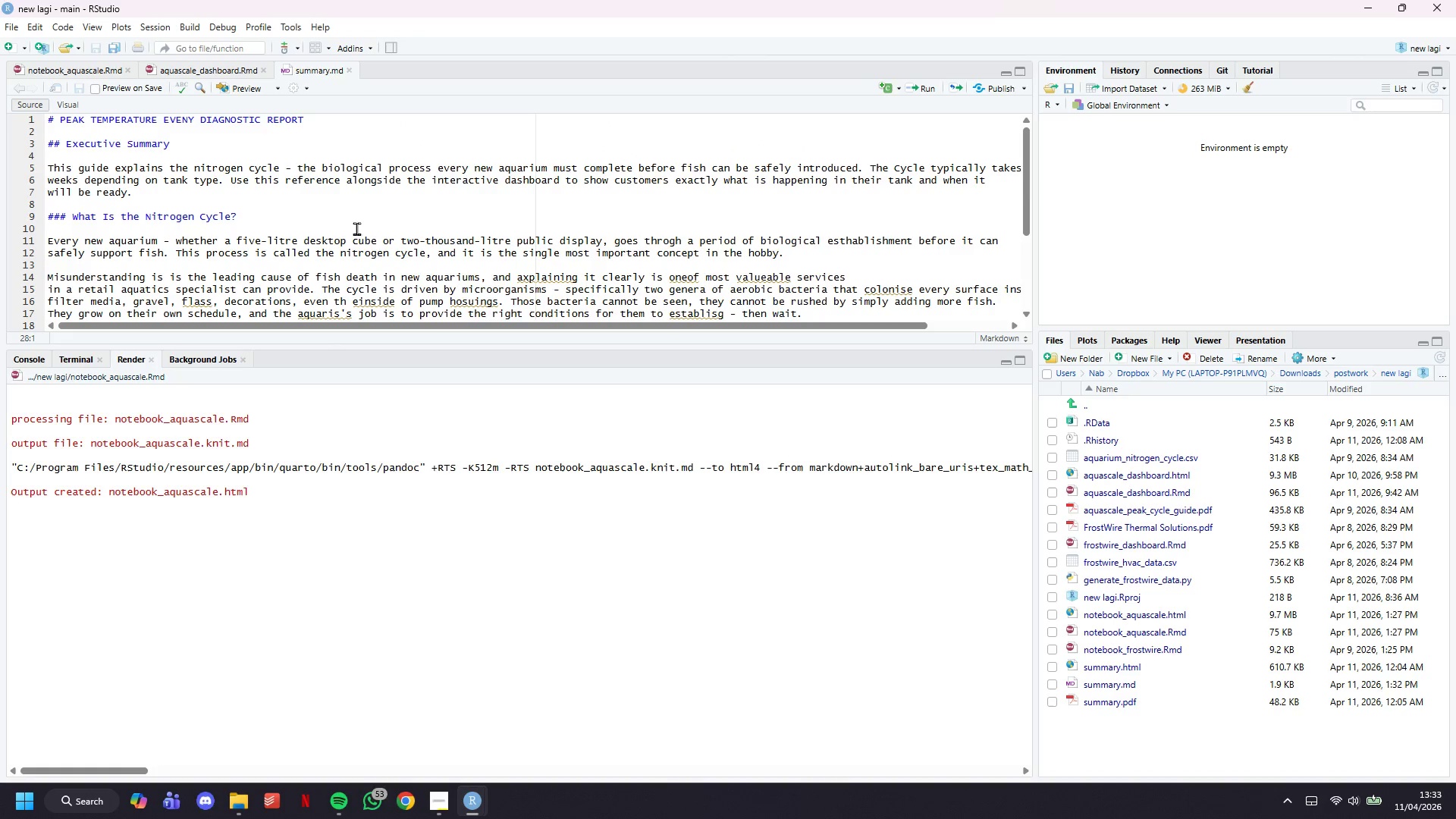 
left_click_drag(start_coordinate=[329, 211], to_coordinate=[23, 218])
 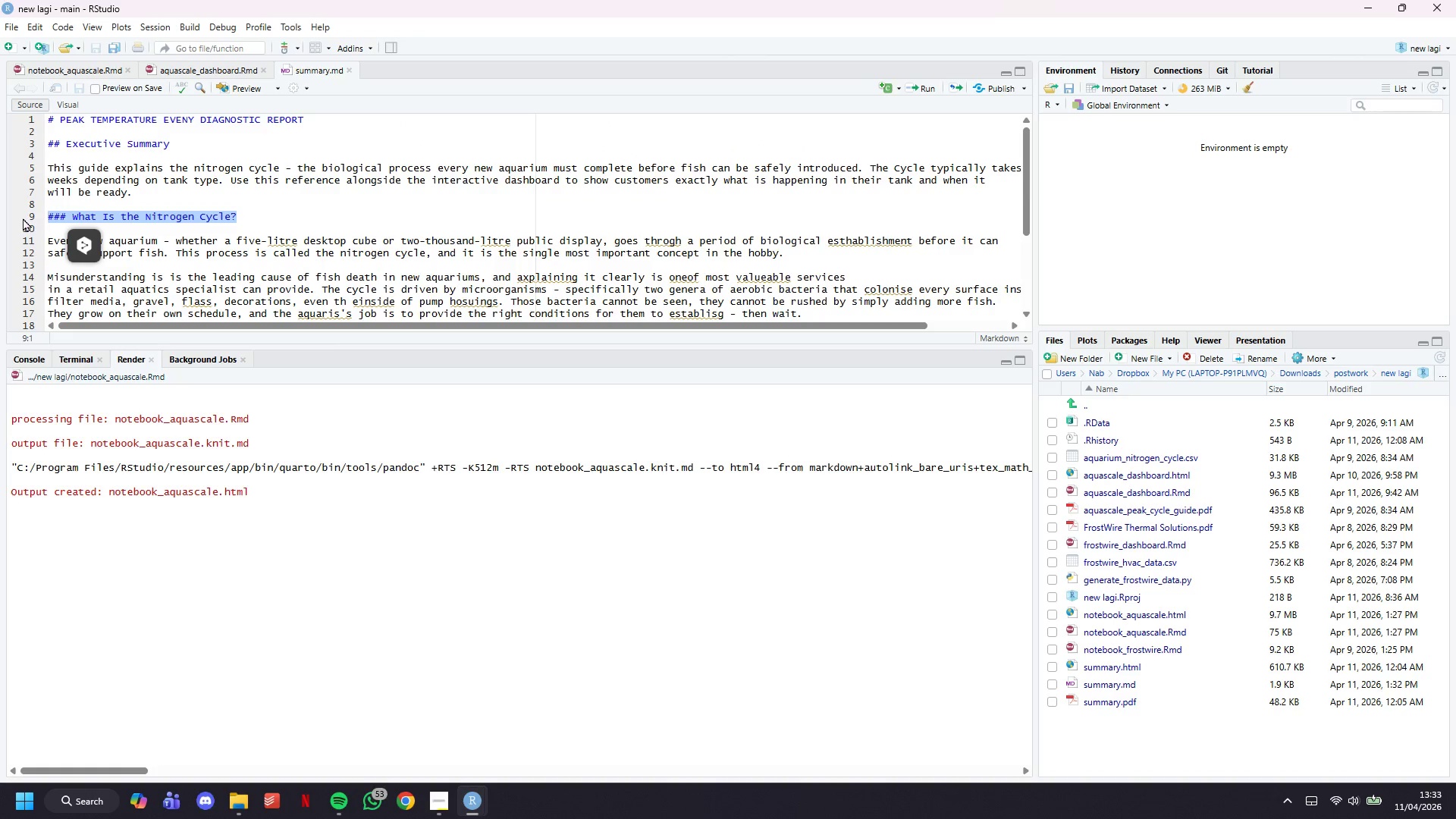 
key(Control+C)
 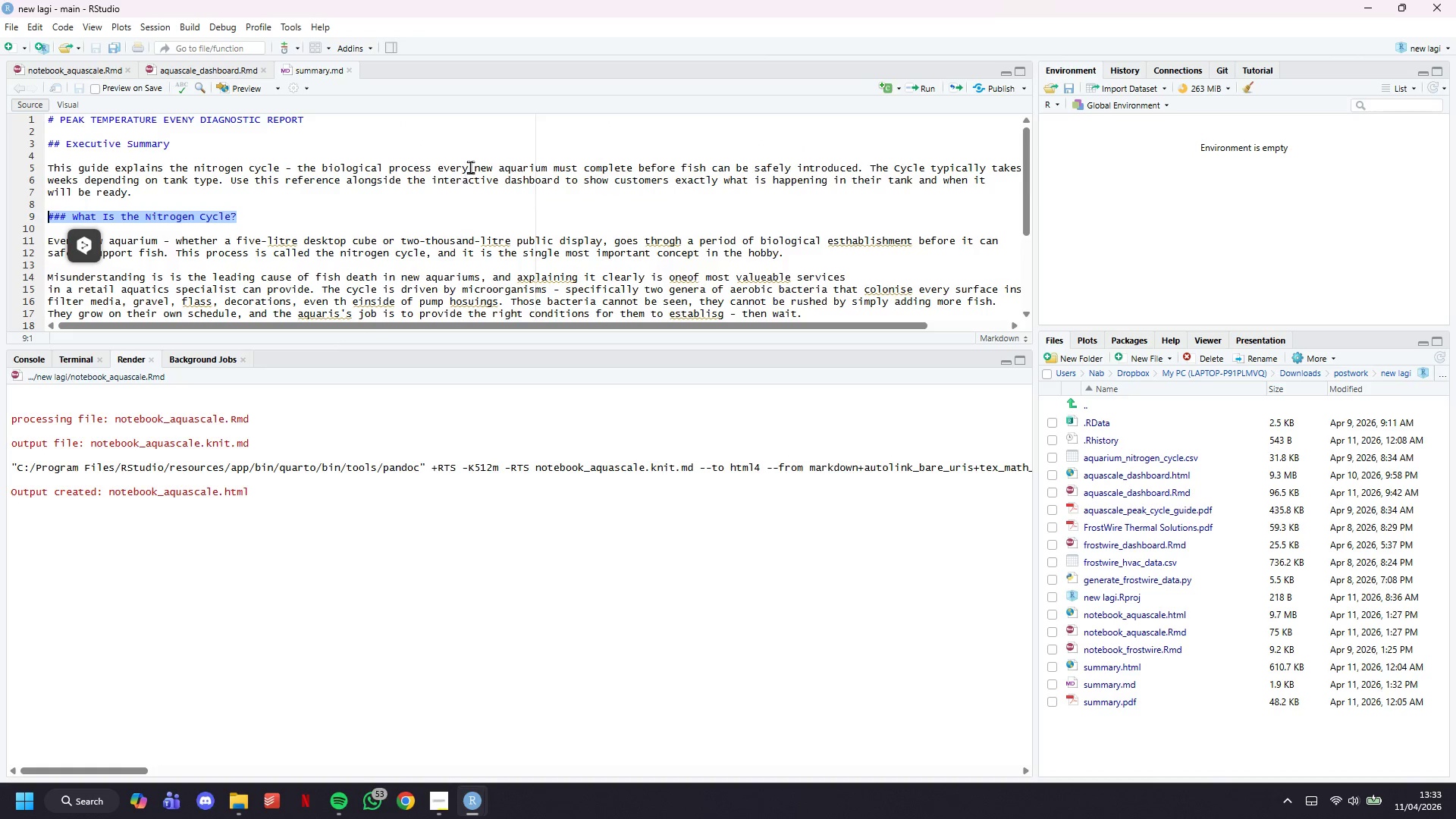 
scroll: coordinate [471, 166], scroll_direction: down, amount: 5.0
 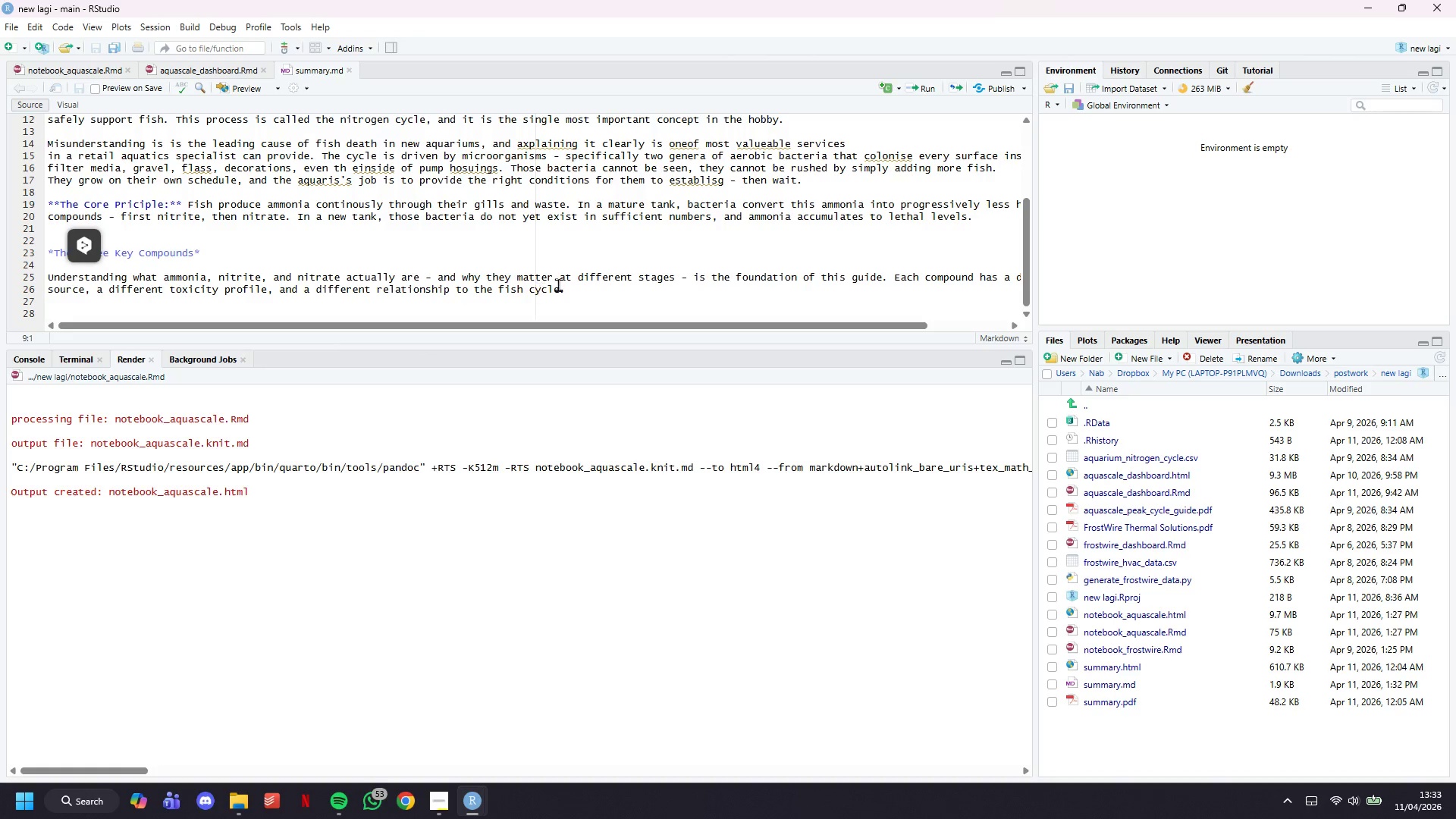 
left_click([581, 286])
 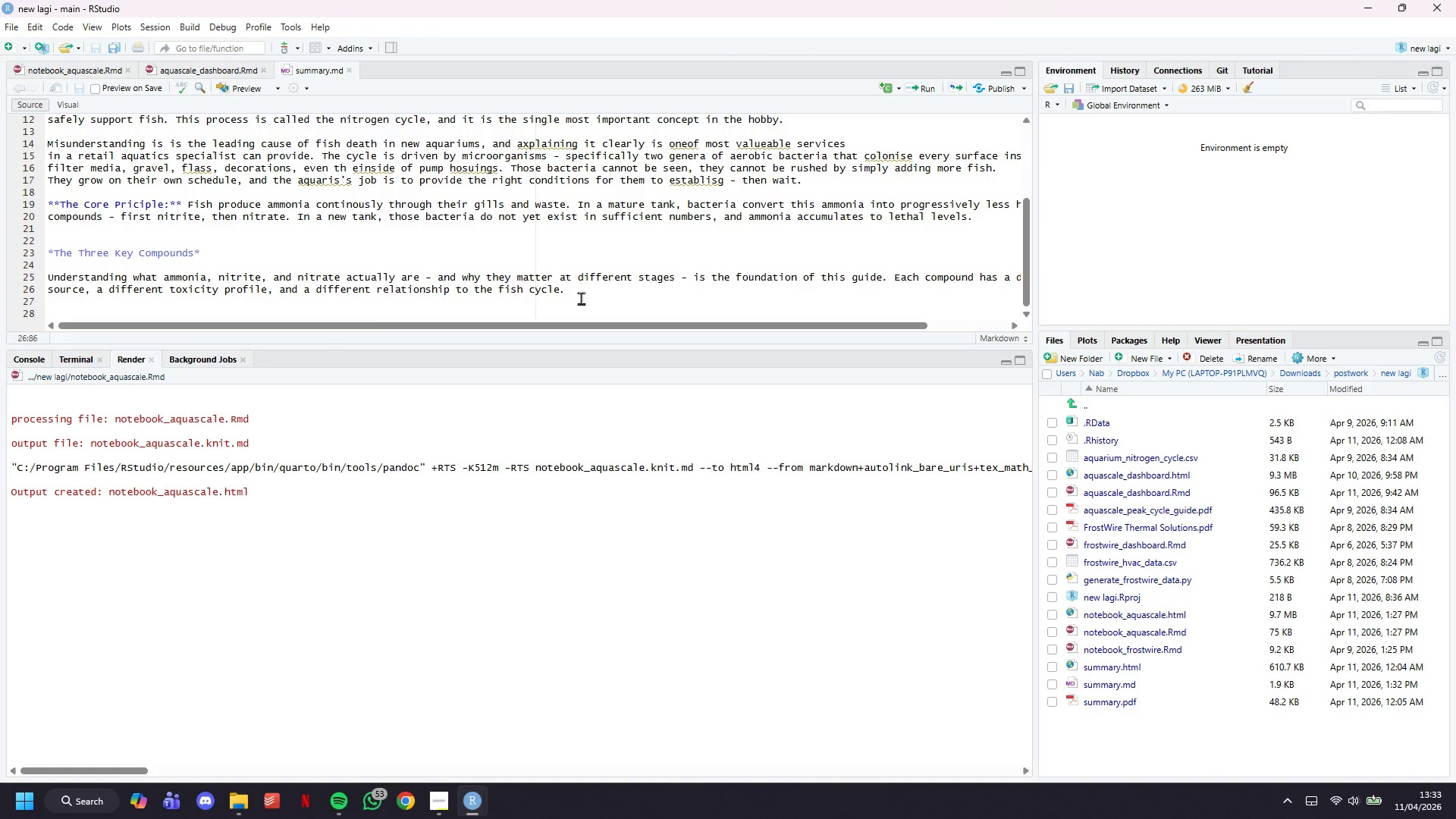 
key(Enter)
 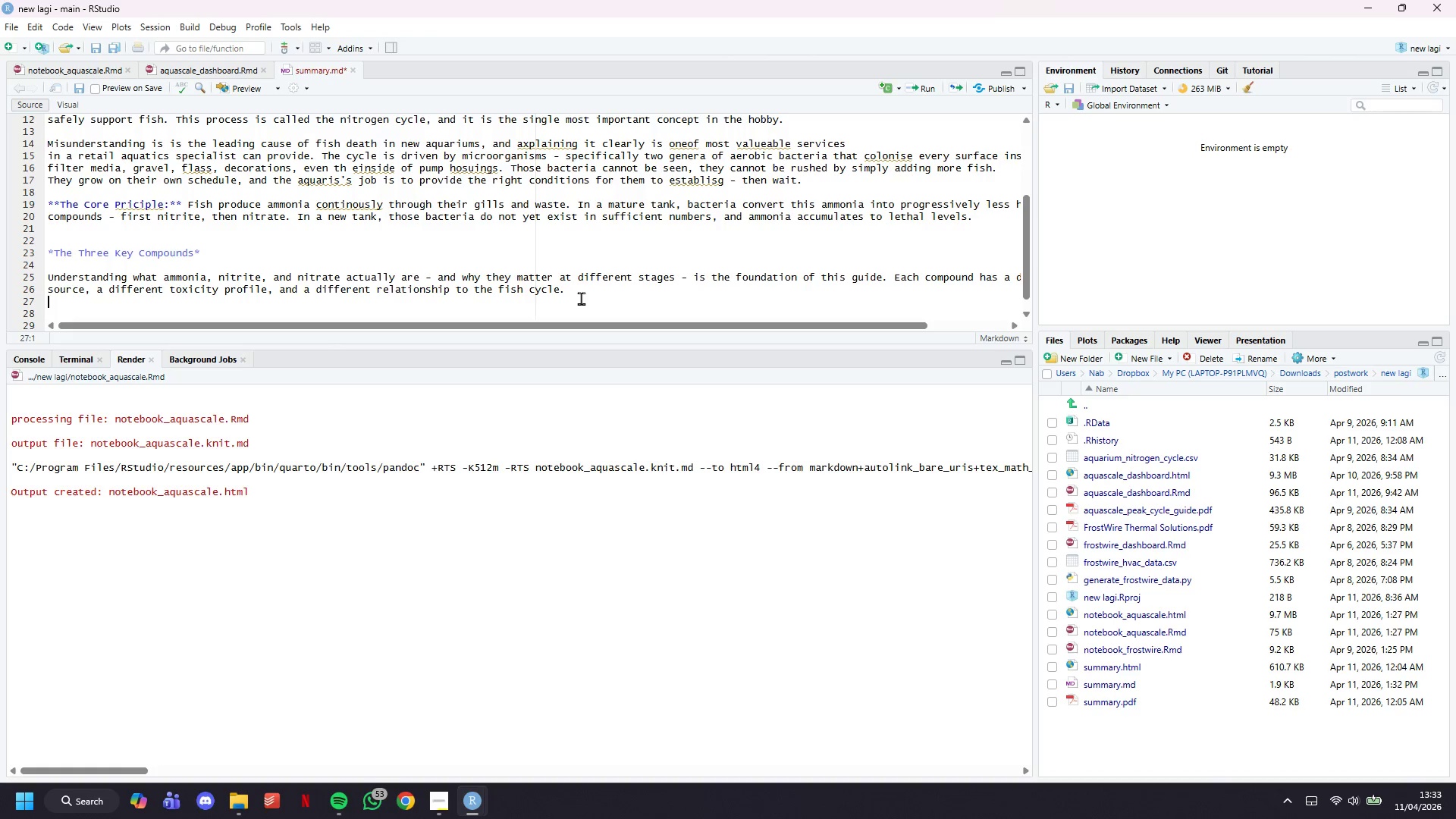 
key(Enter)
 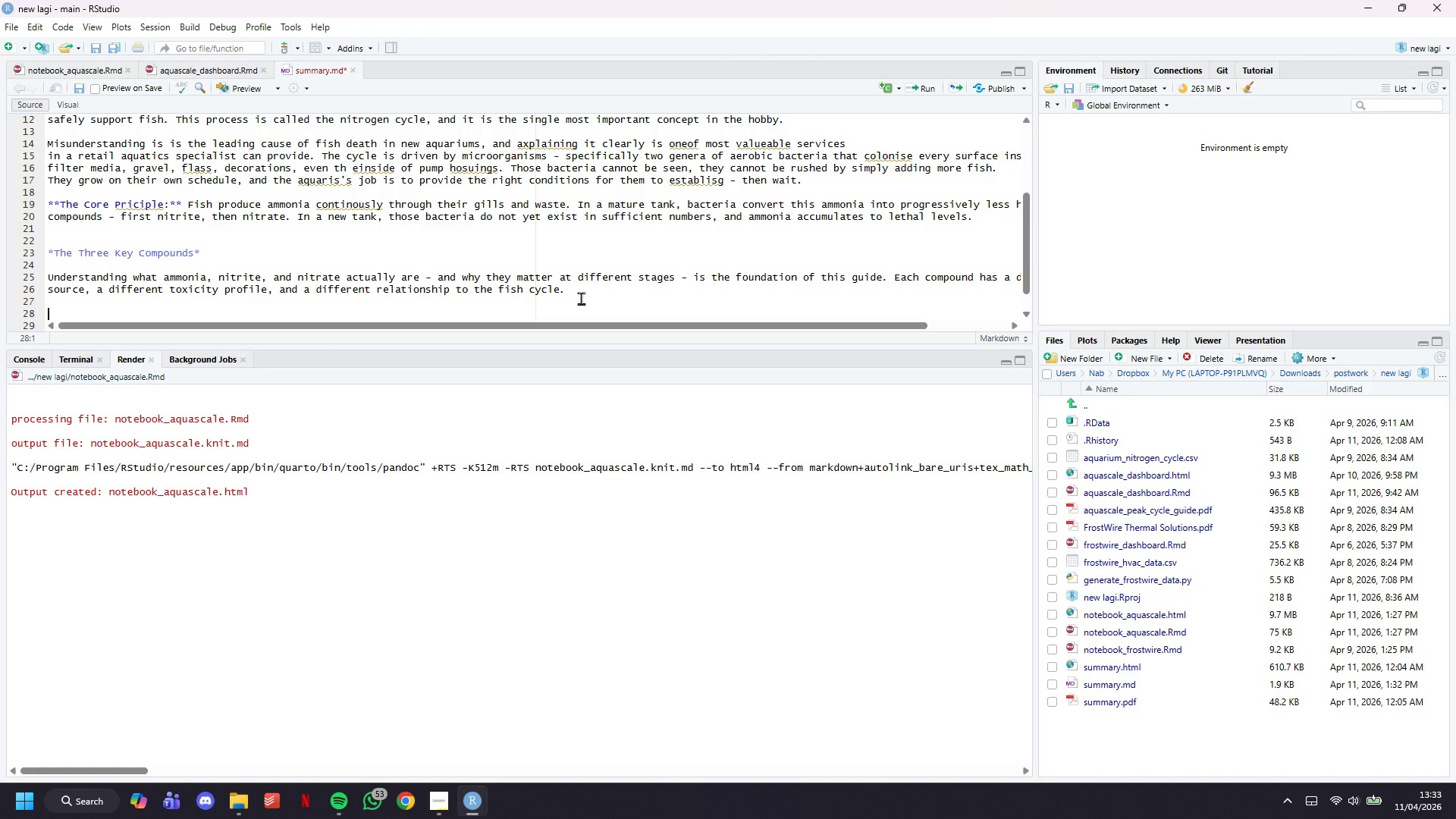 
key(Control+V)
 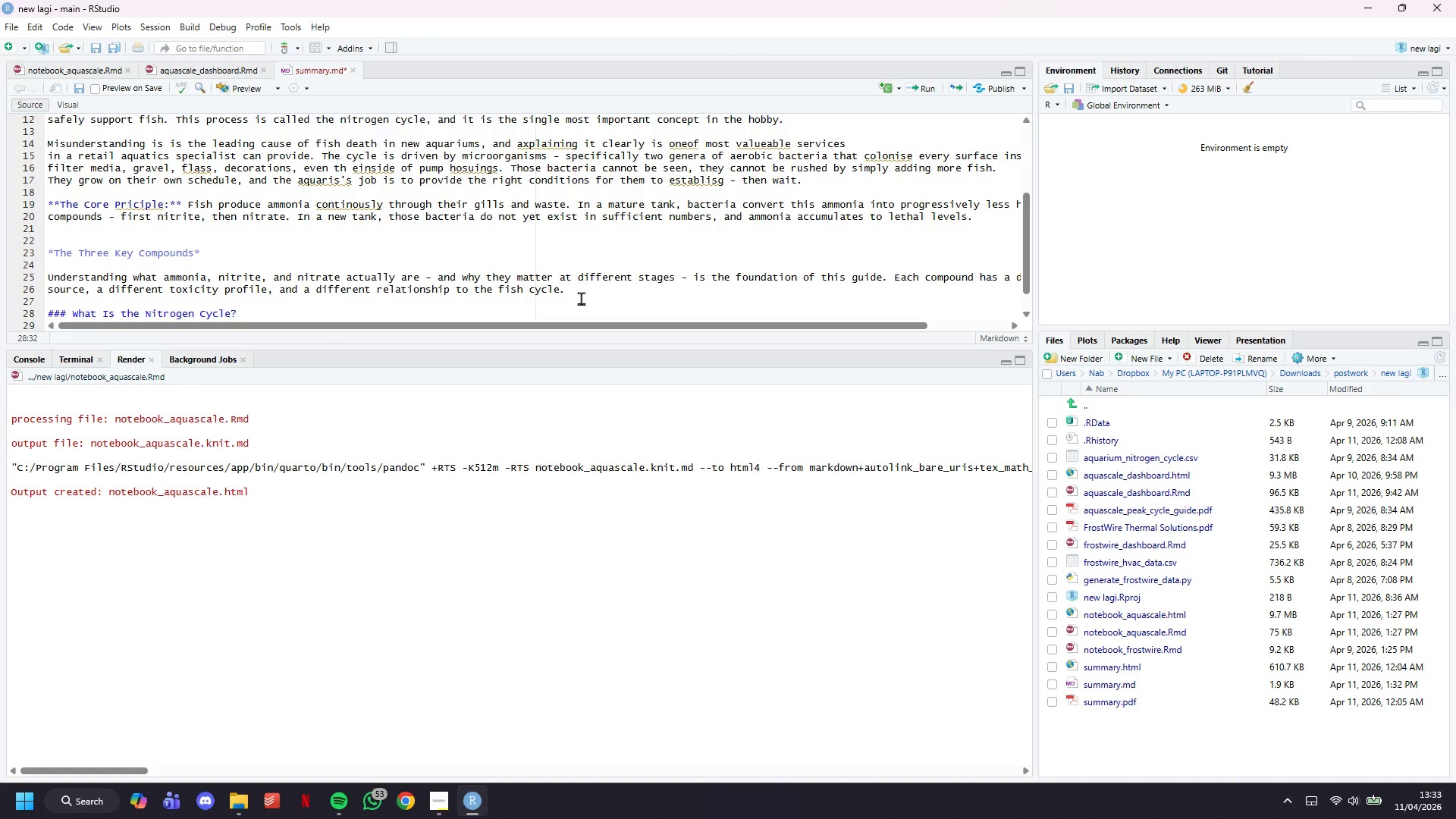 
key(ArrowUp)
 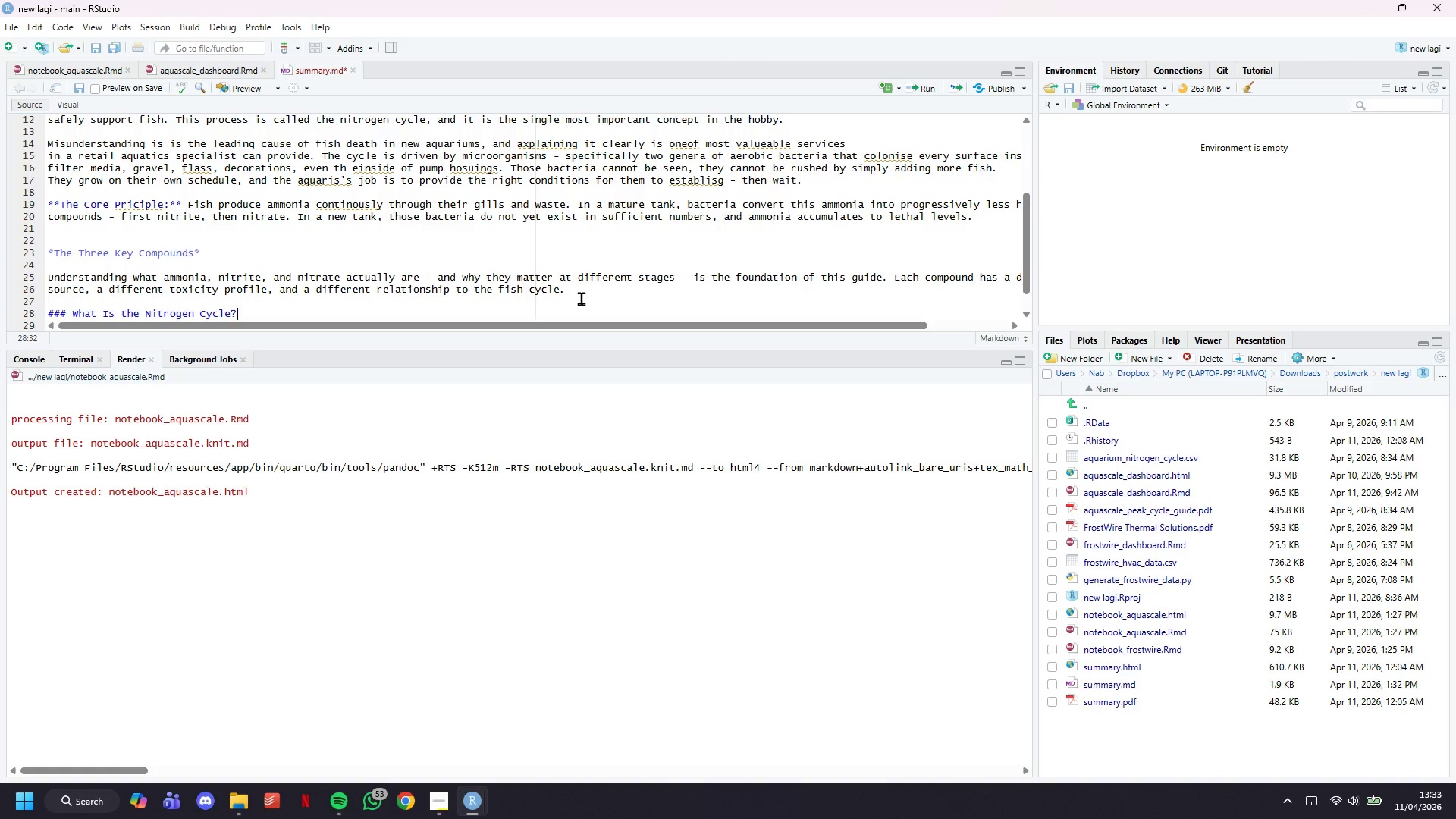 
key(ArrowDown)
 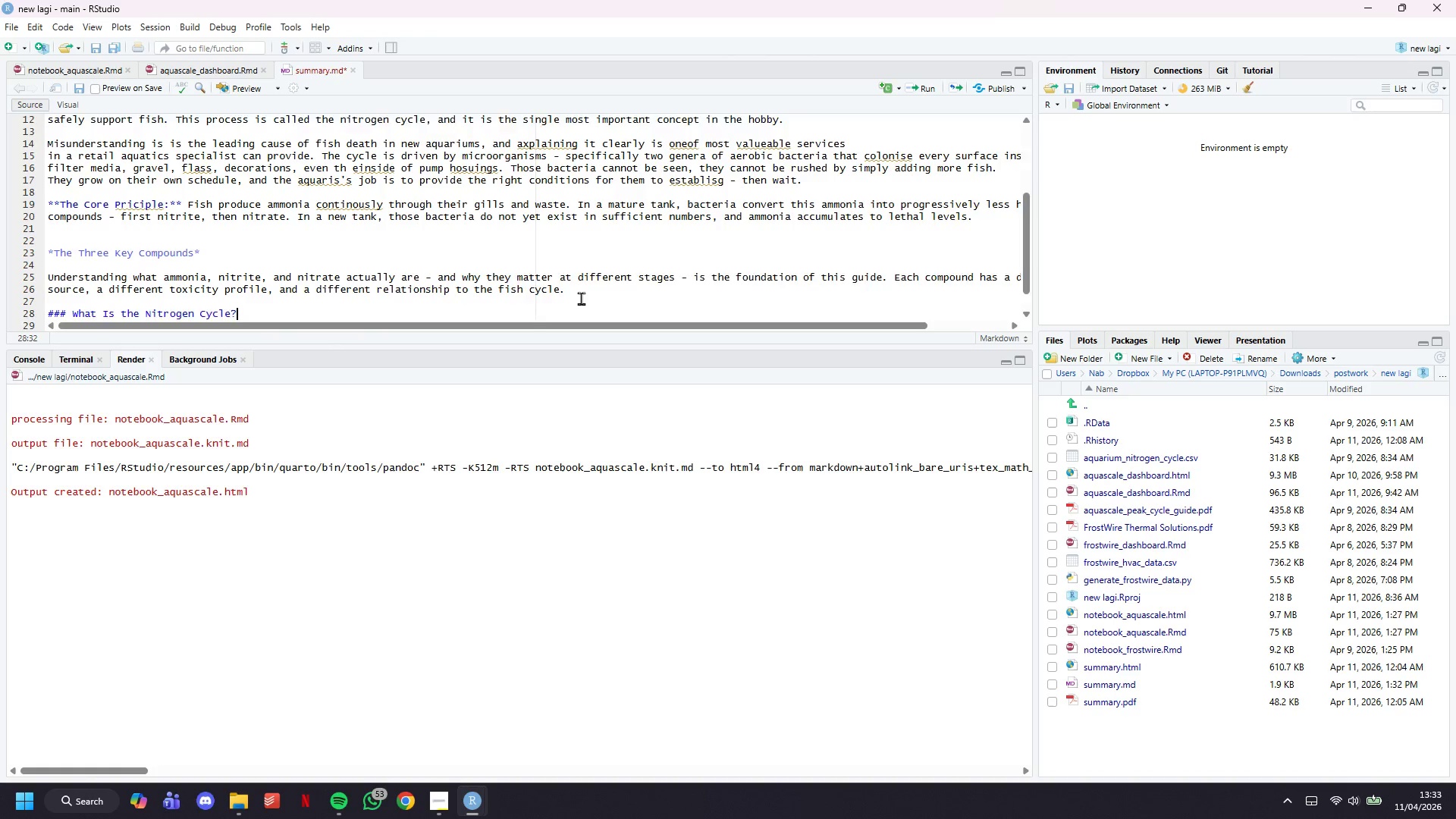 
key(ArrowDown)
 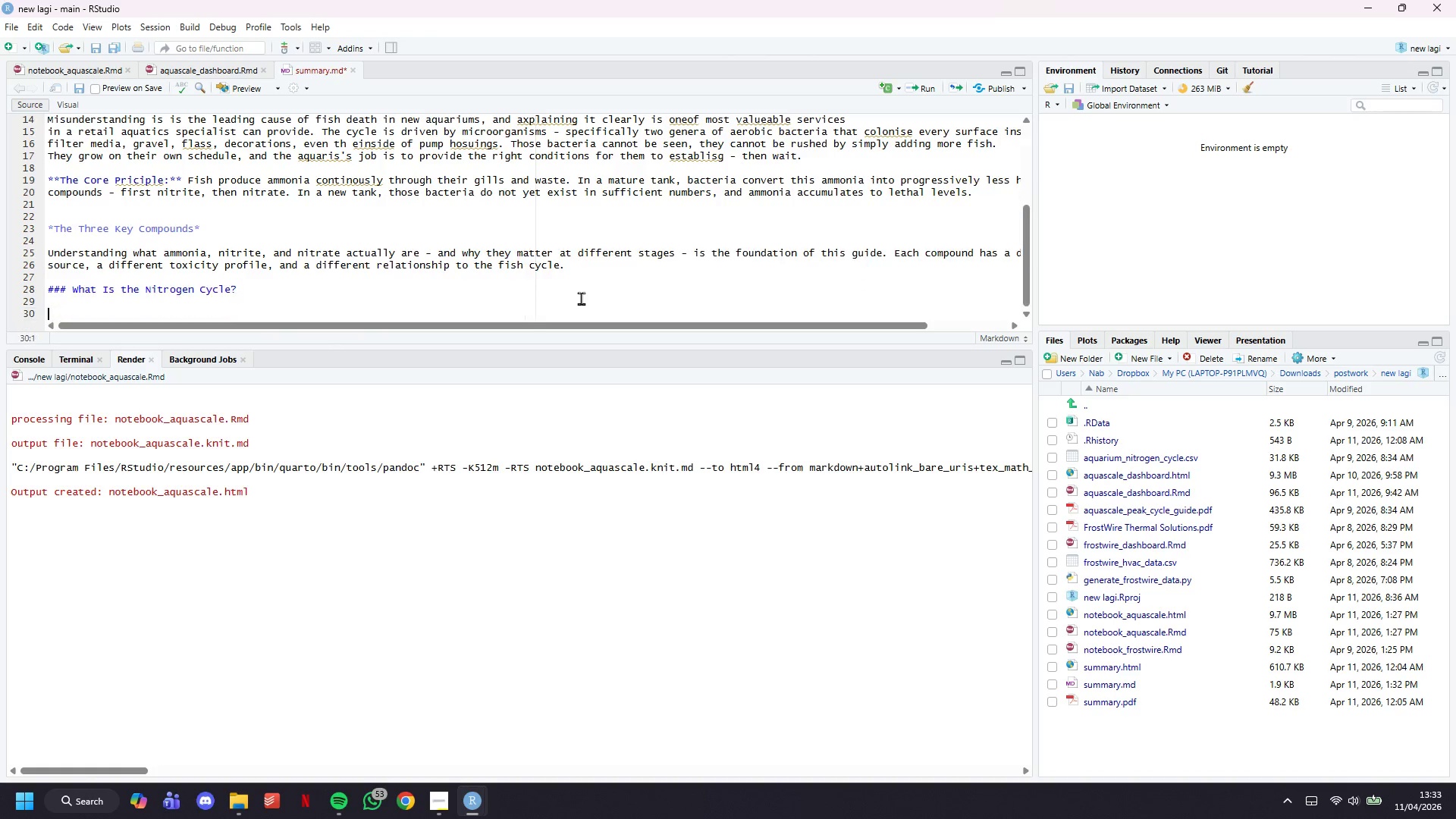 
key(ArrowDown)
 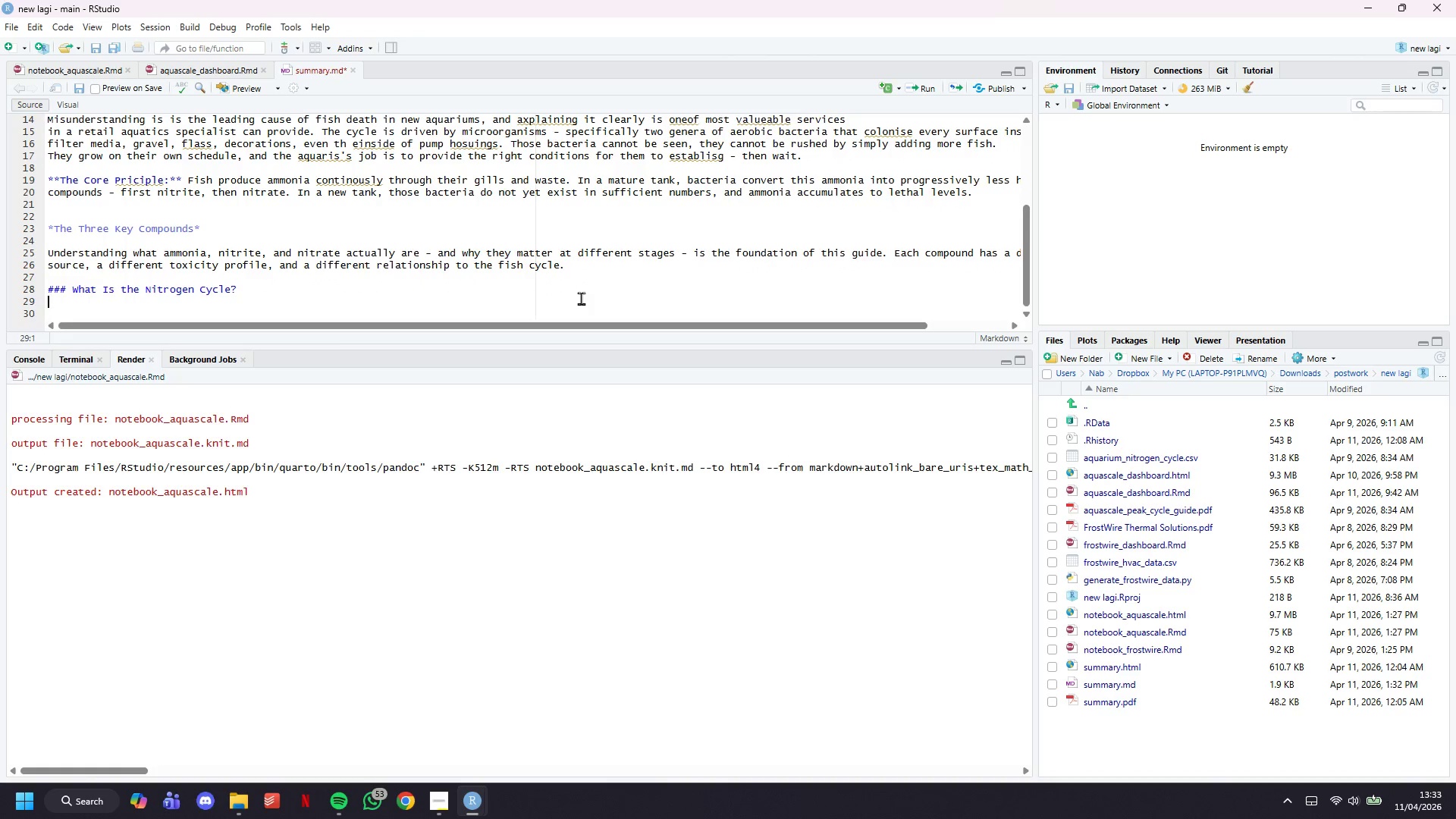 
key(ArrowLeft)
 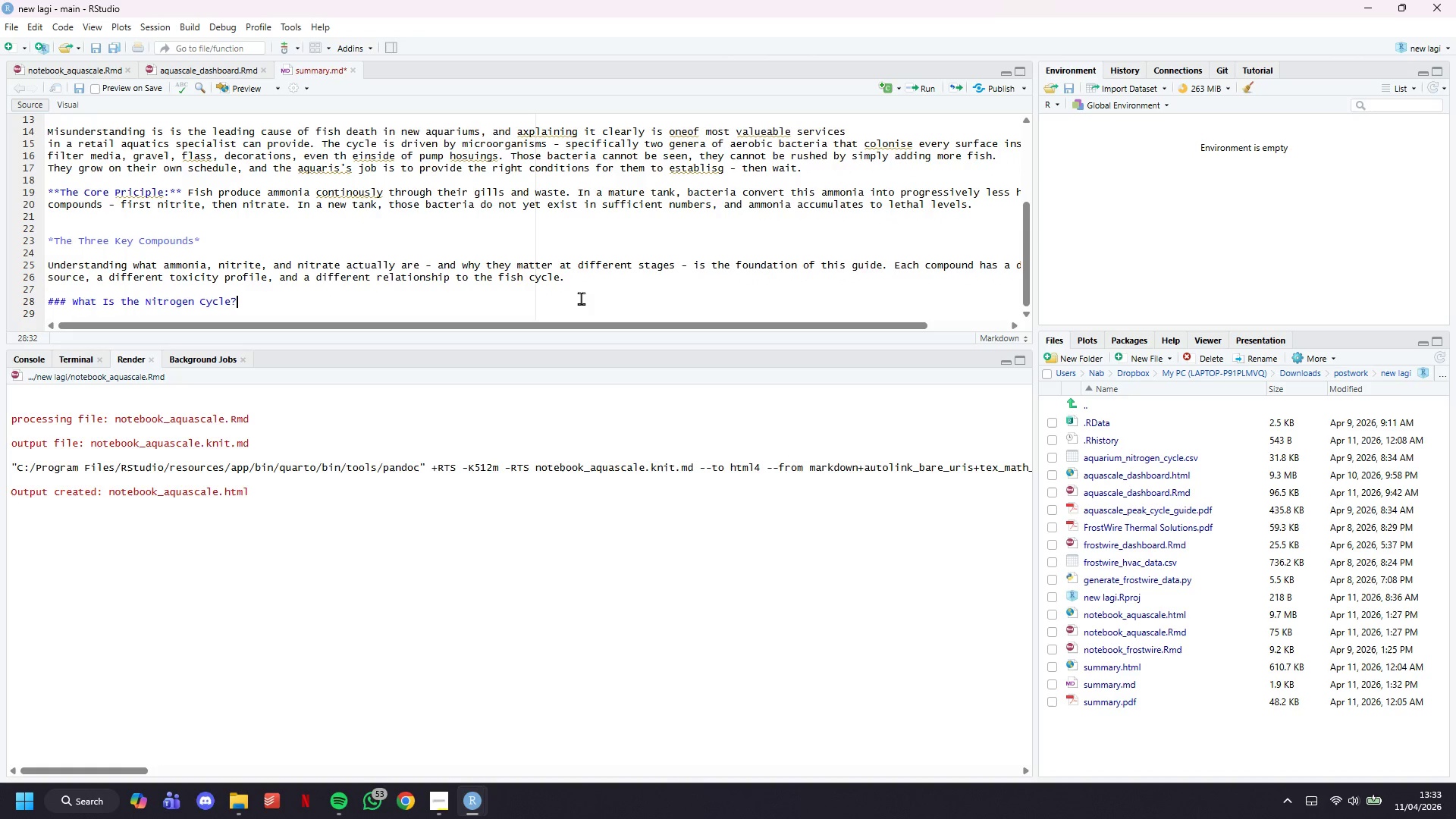 
hold_key(key=Backspace, duration=1.3)
 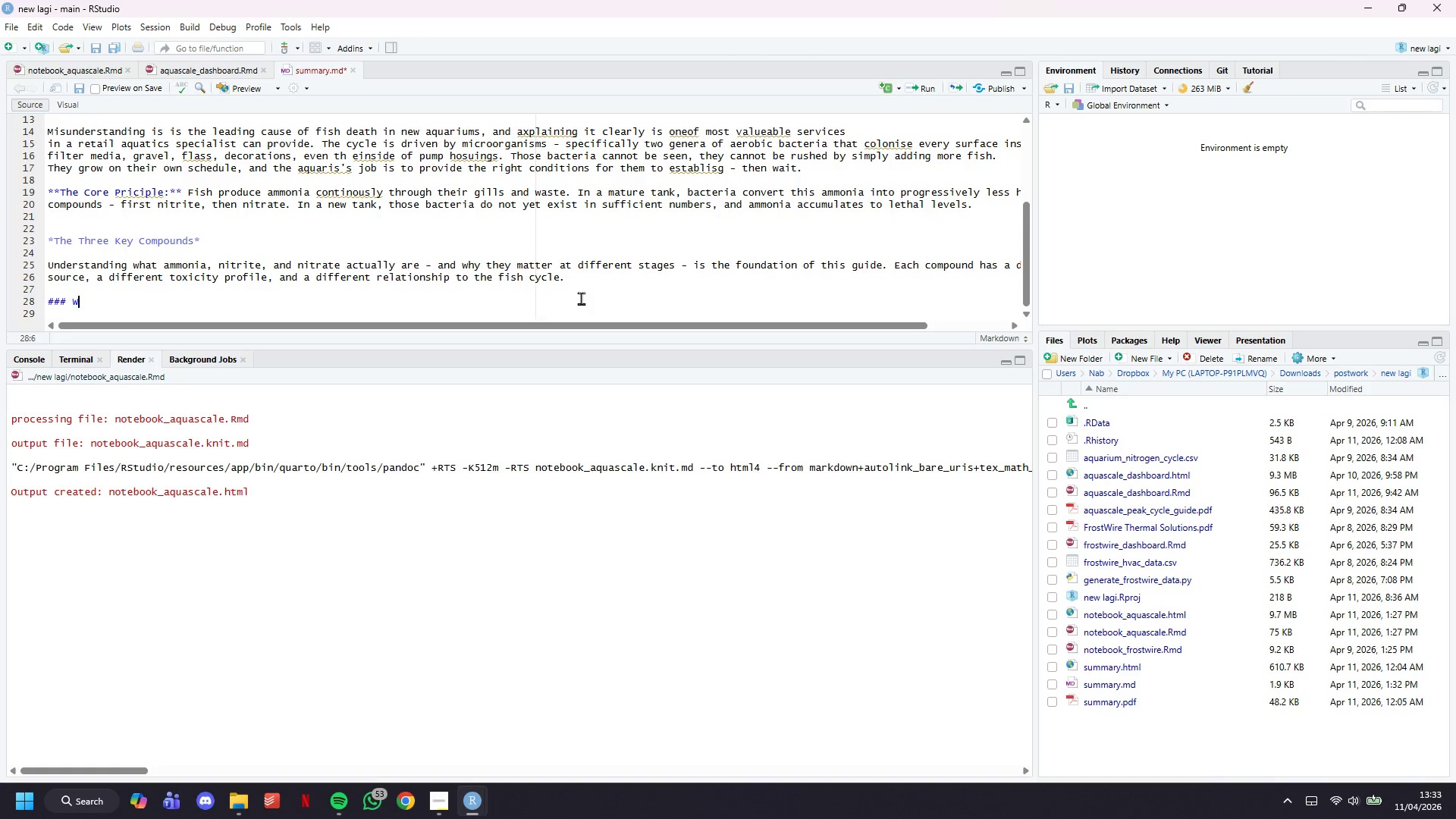 
key(Backspace)
type(1. Ammoni )
key(Backspace)
type(a ())
 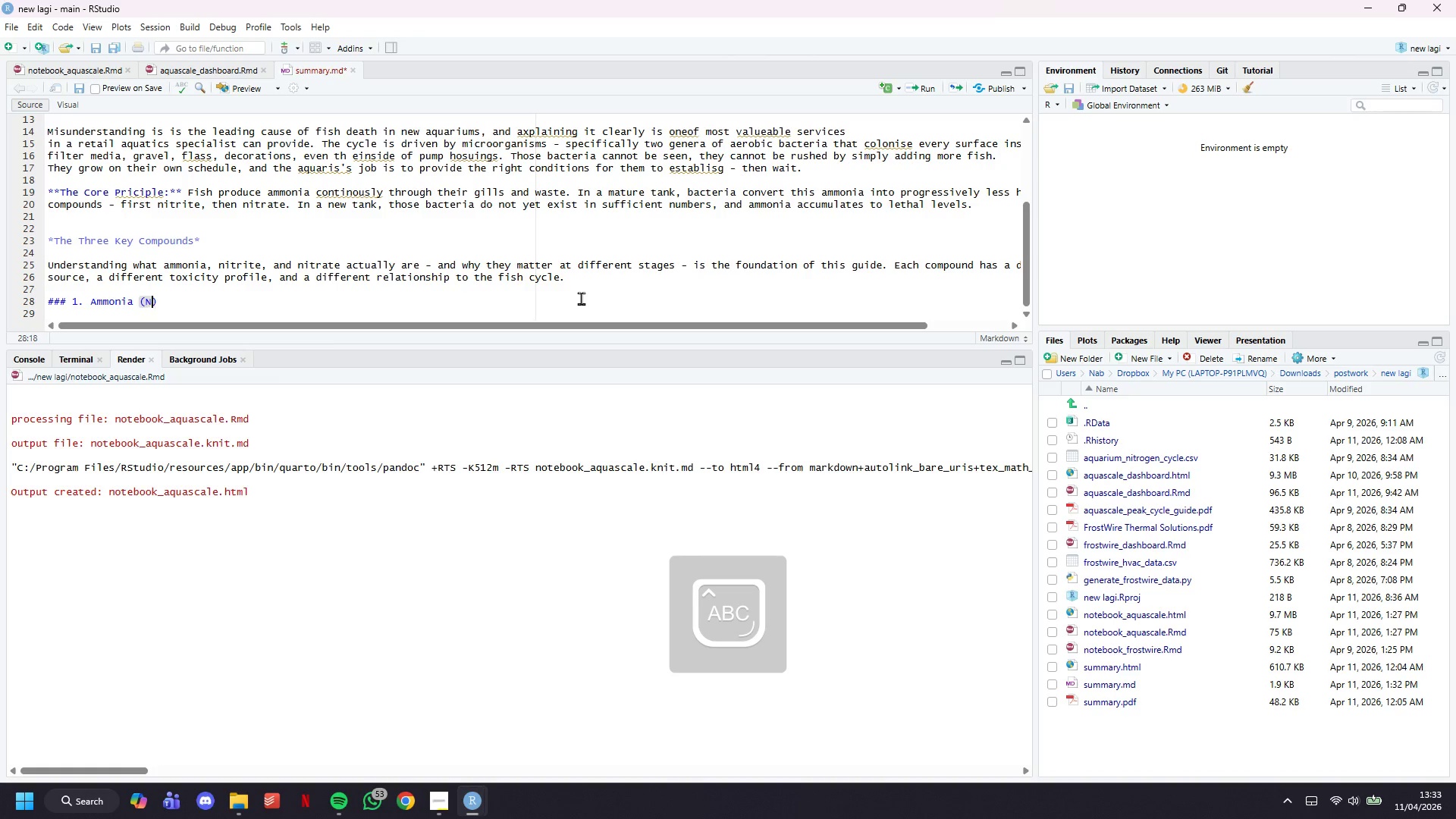 
 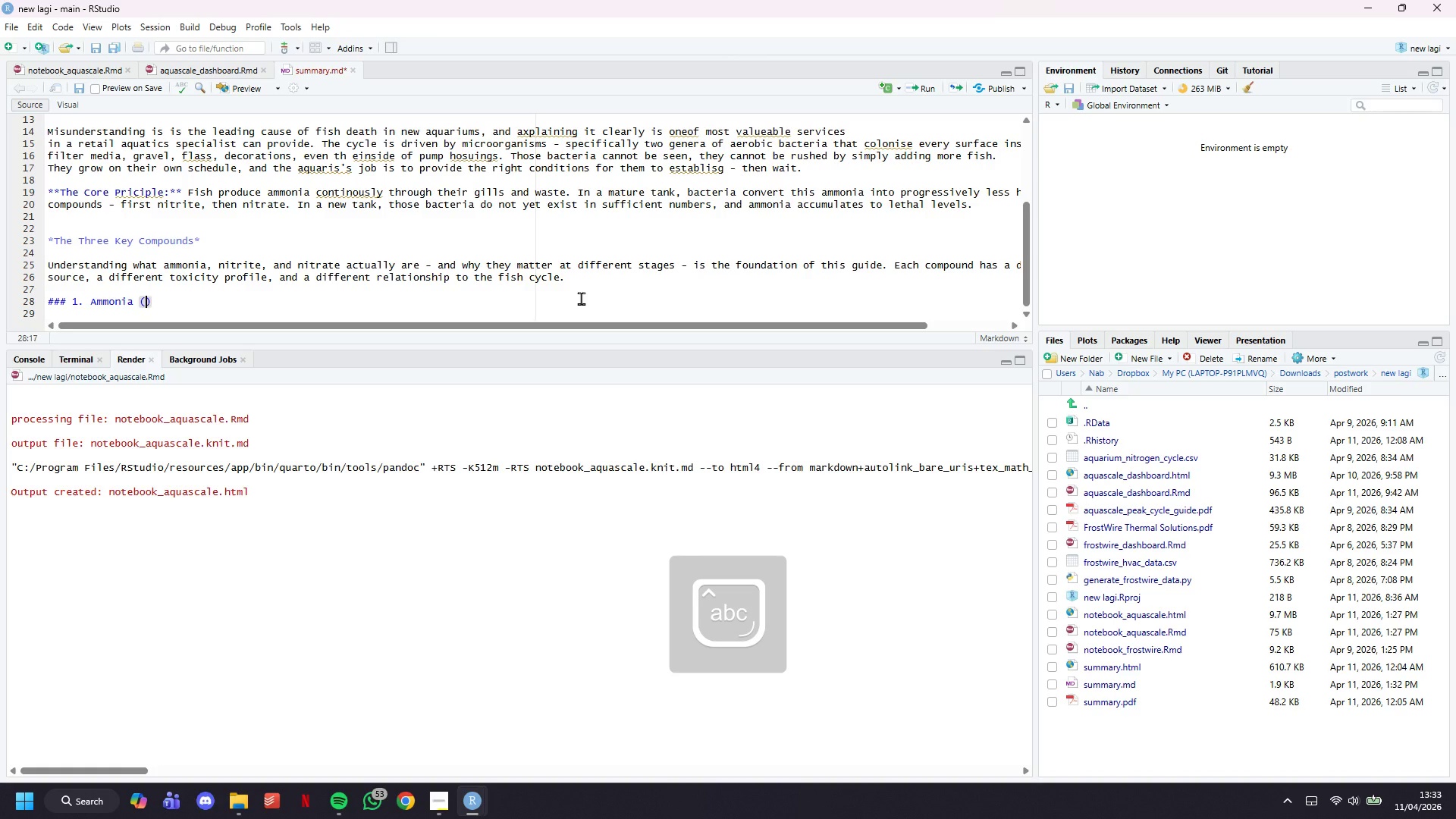 
key(ArrowLeft)
 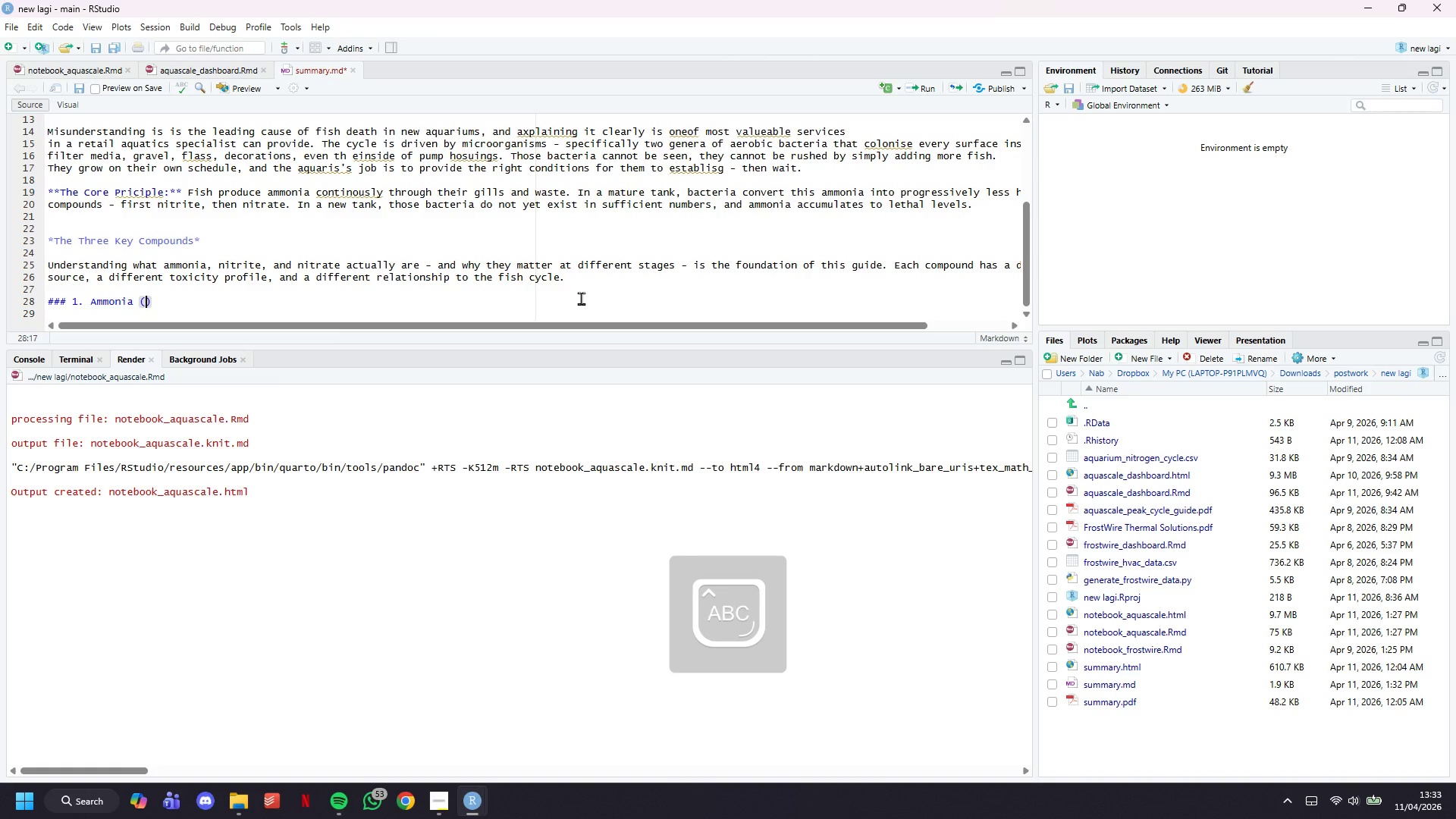 
type(NH3)
 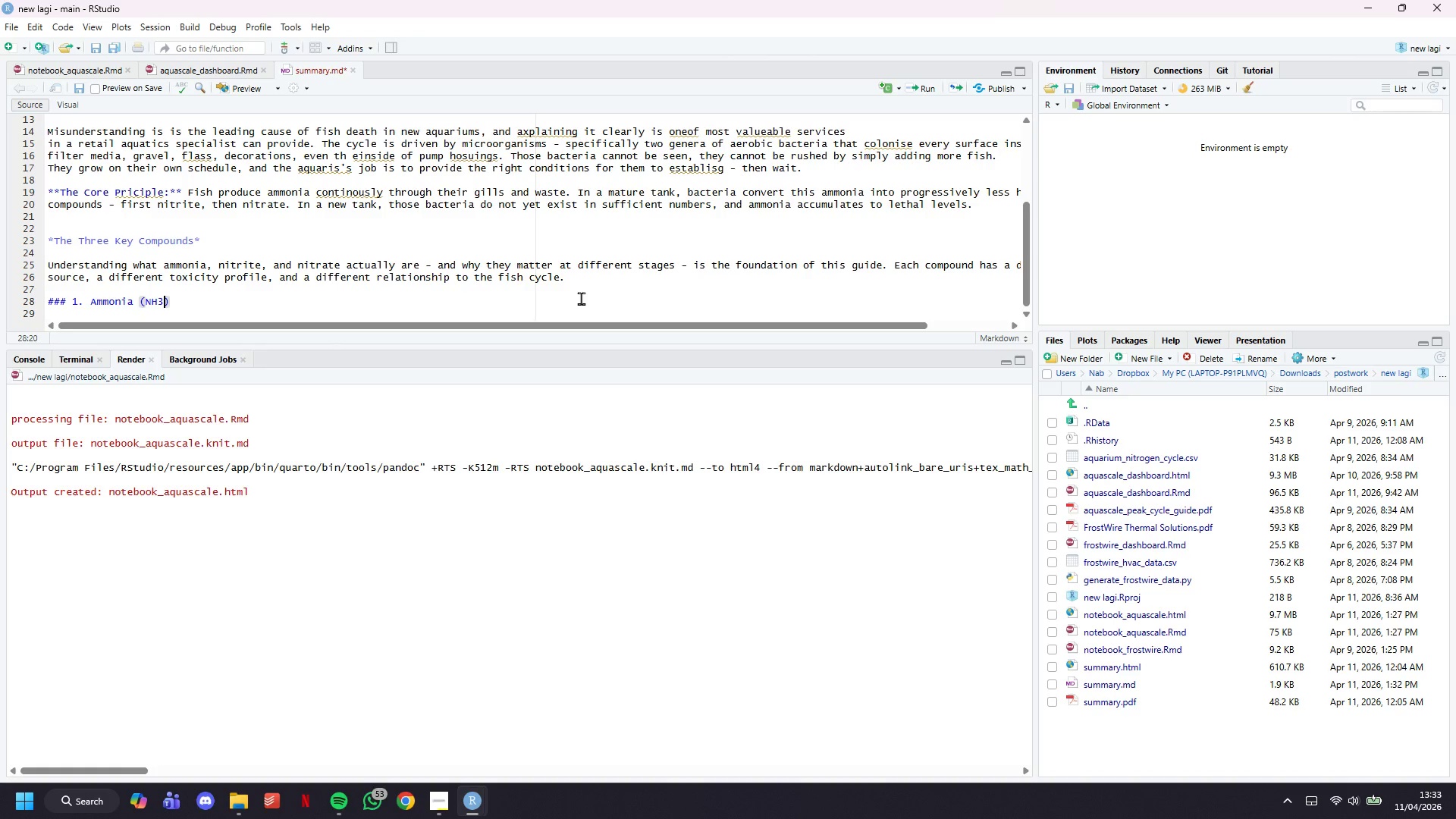 
wait(5.48)
 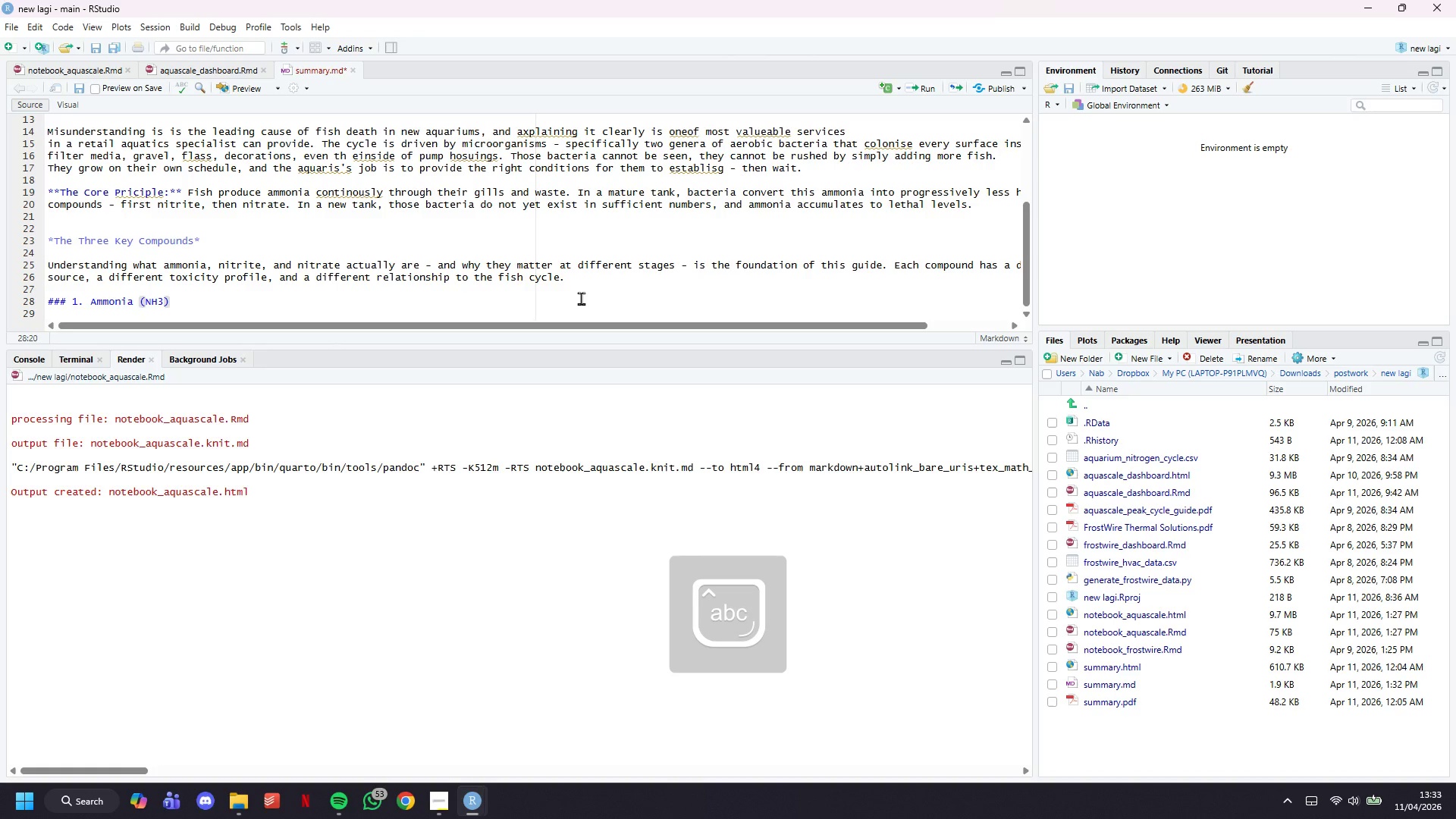 
key(ArrowRight)
 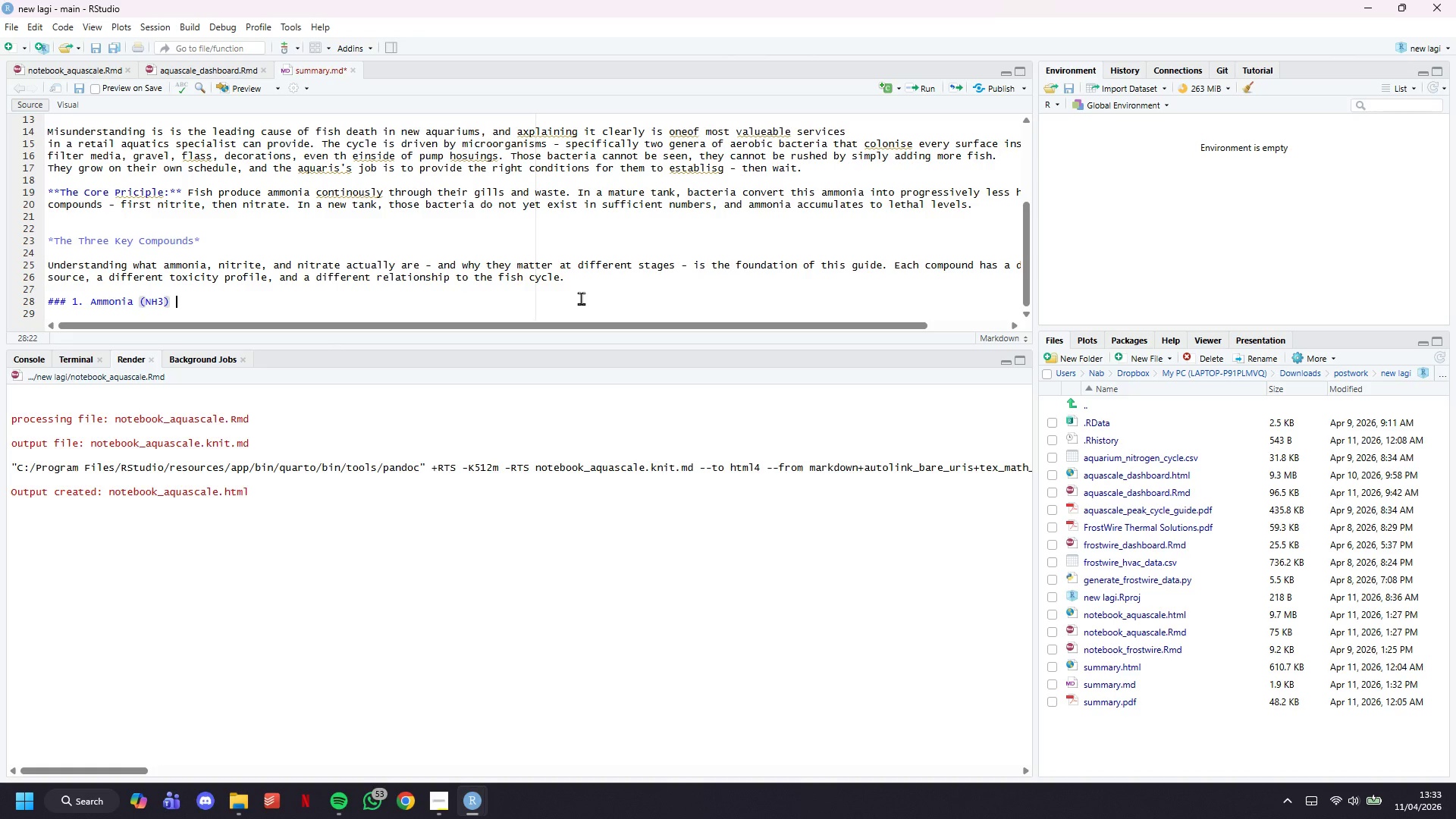 
type( - The Trigger)
 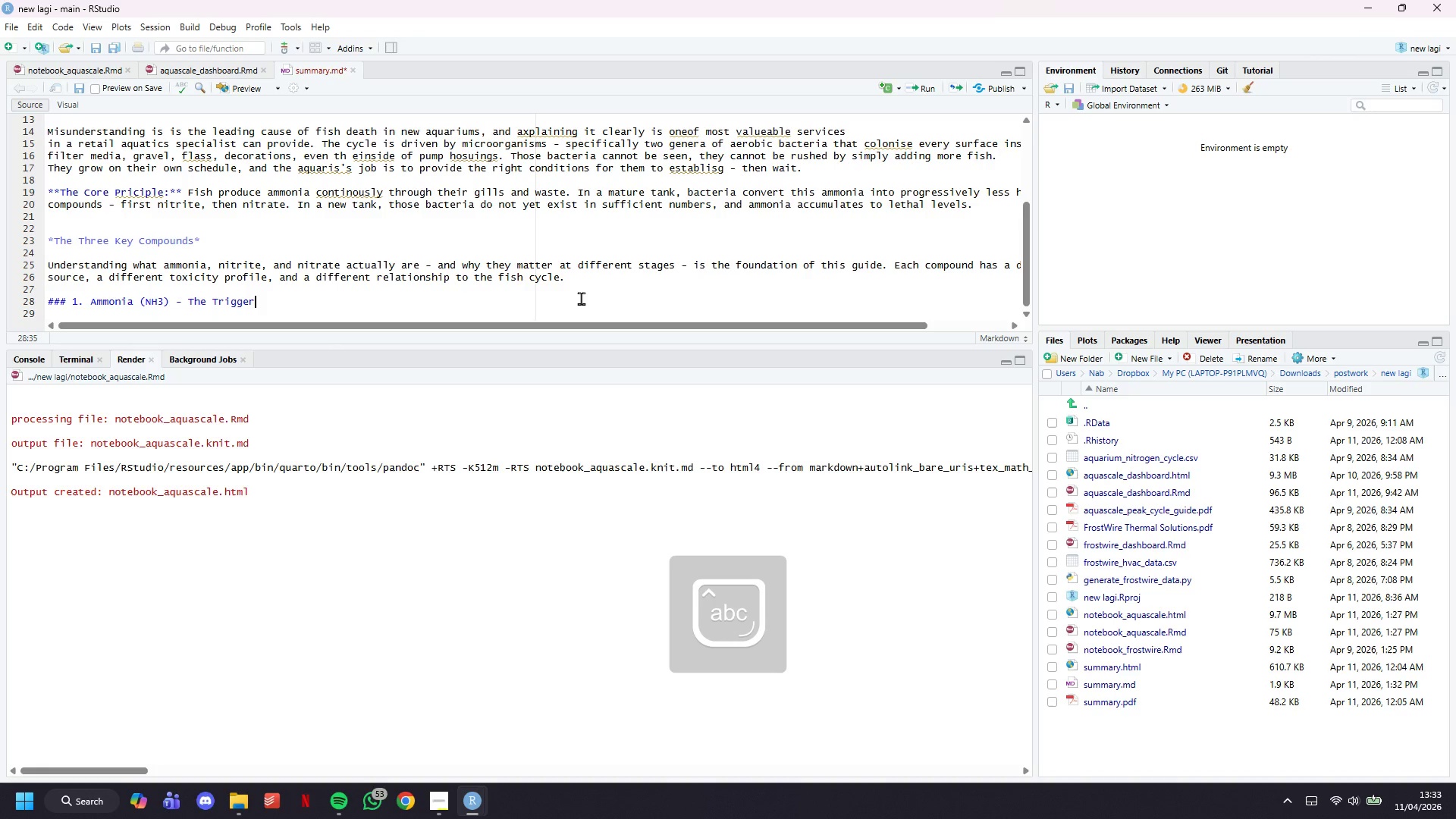 
key(Control+S)
 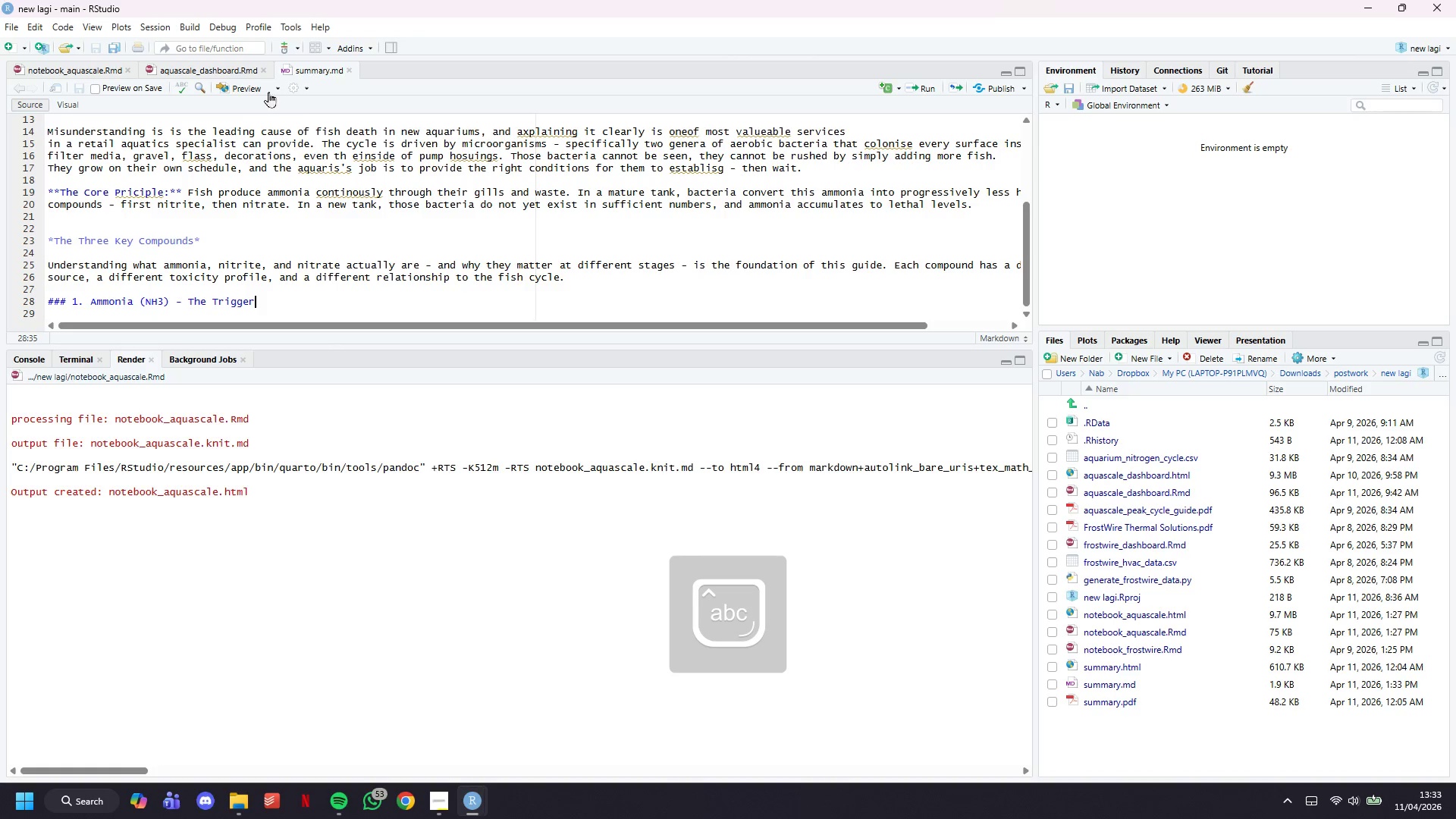 
left_click([248, 85])
 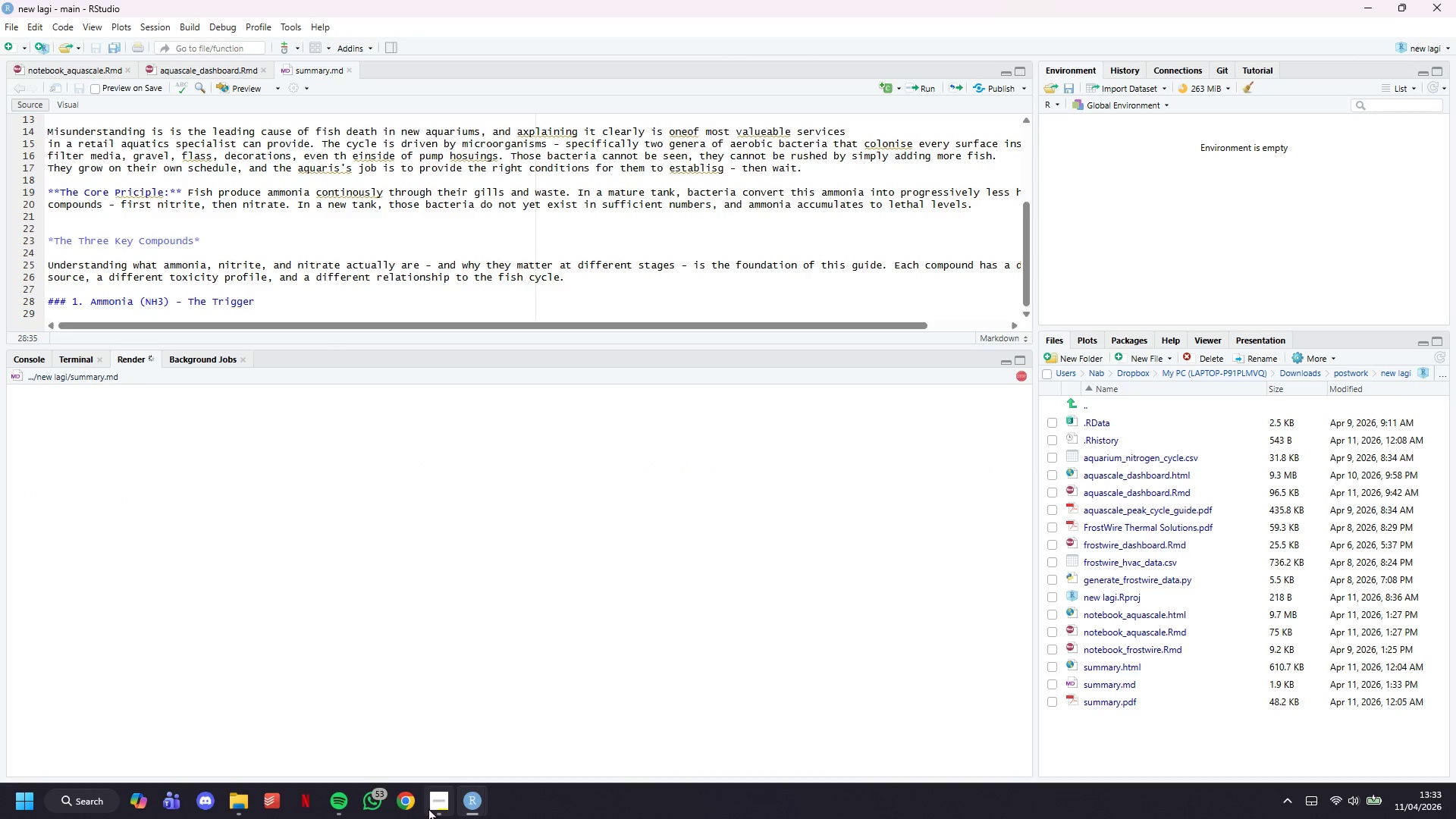 
left_click([432, 808])